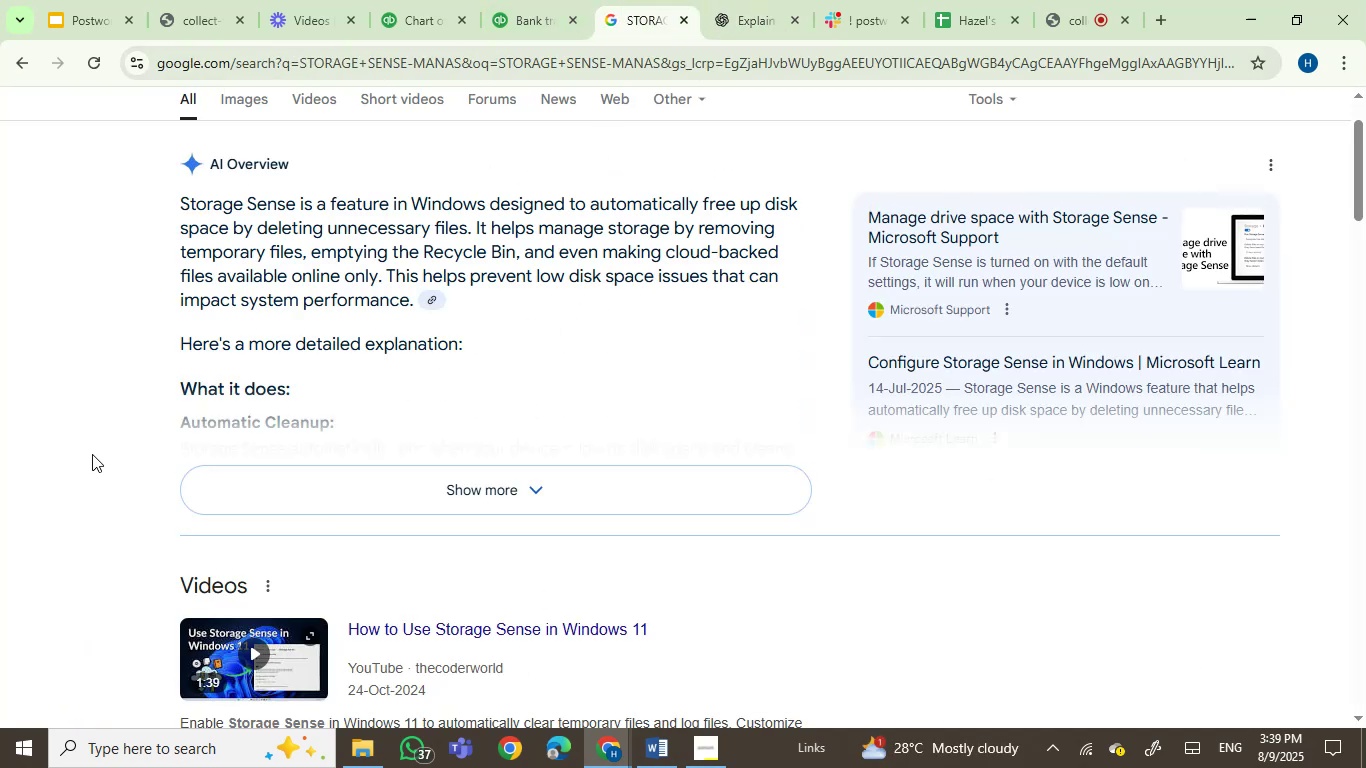 
scroll: coordinate [112, 567], scroll_direction: up, amount: 1.0
 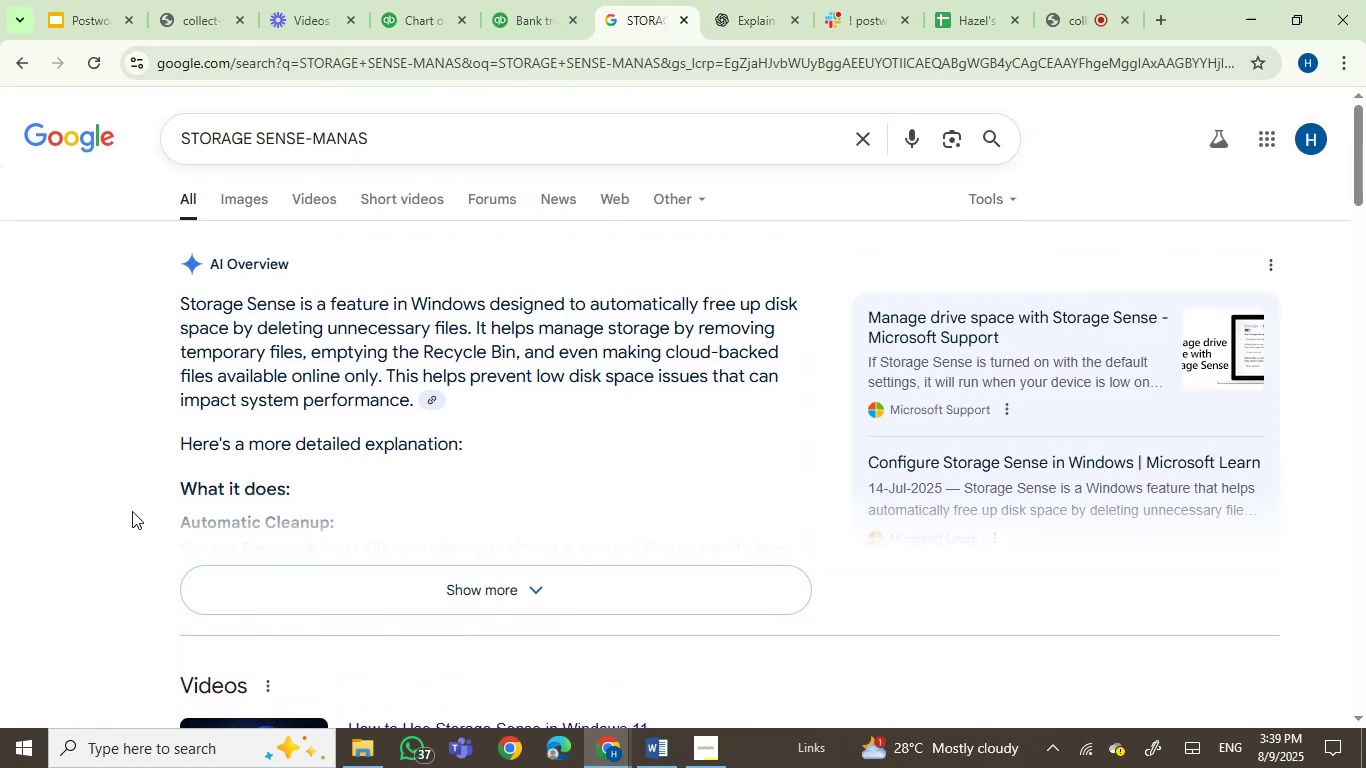 
scroll: coordinate [951, 571], scroll_direction: down, amount: 8.0
 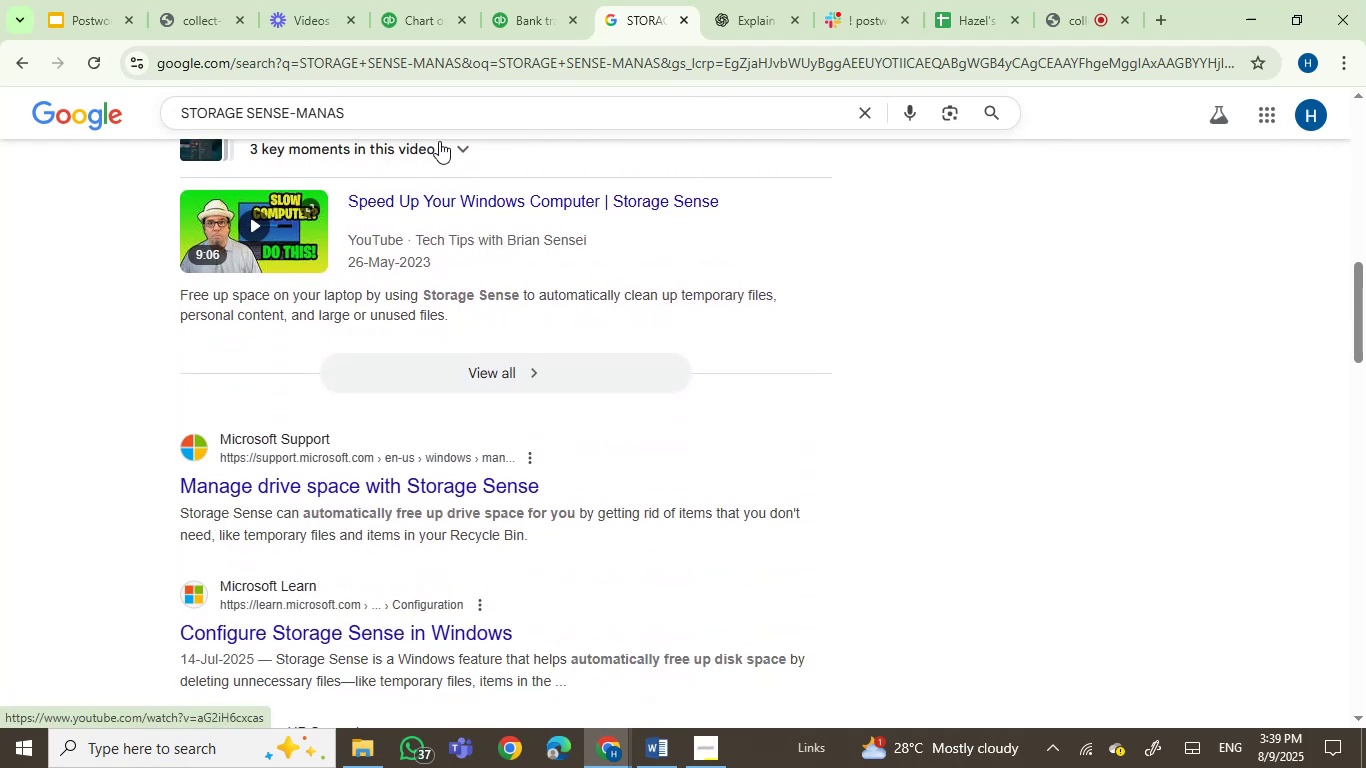 
left_click([531, 32])
 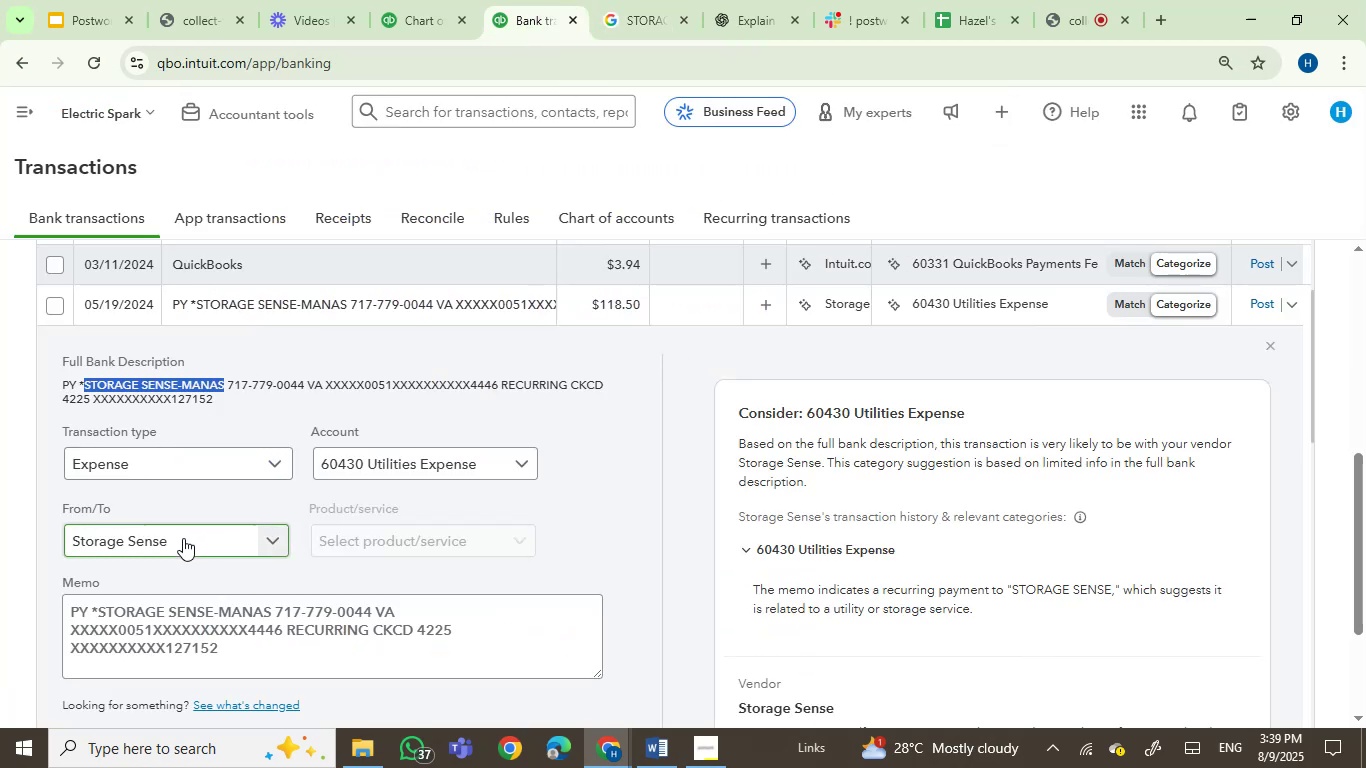 
left_click([50, 303])
 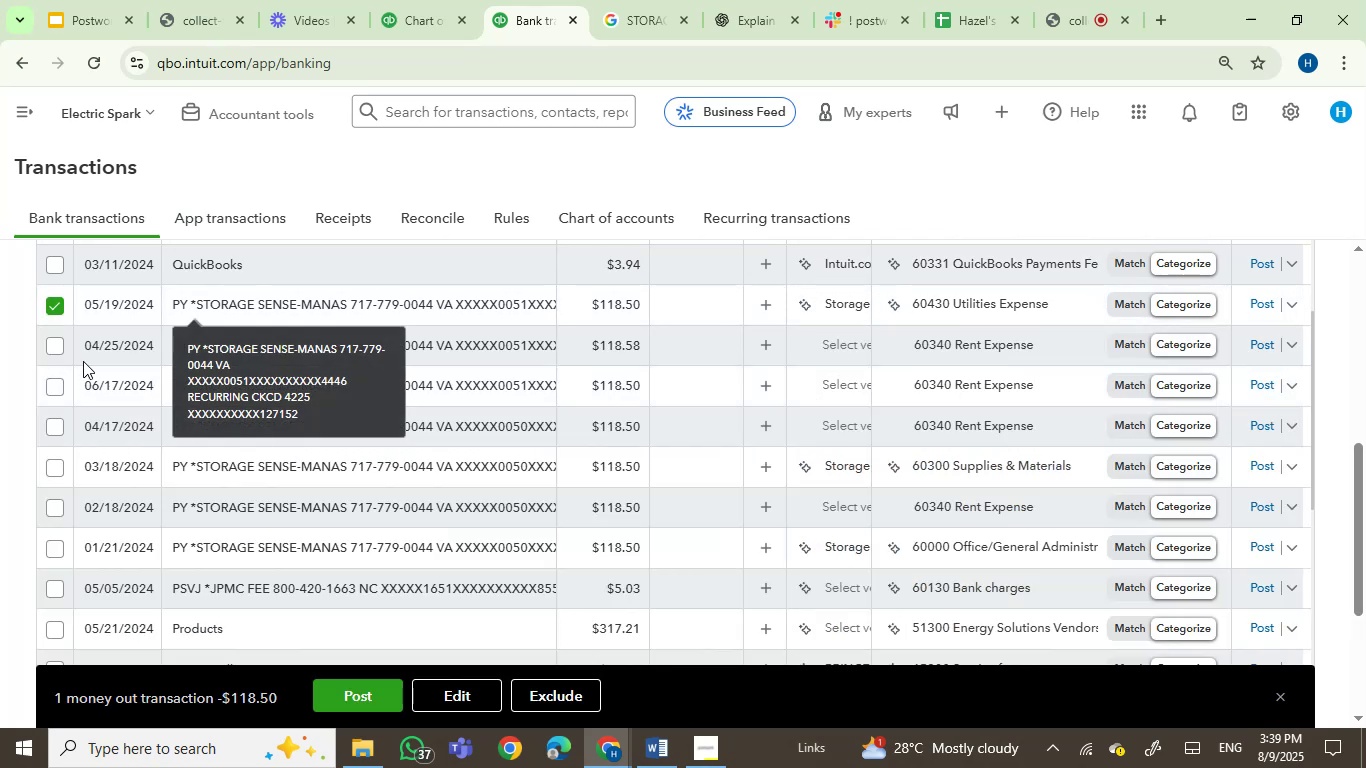 
left_click([60, 349])
 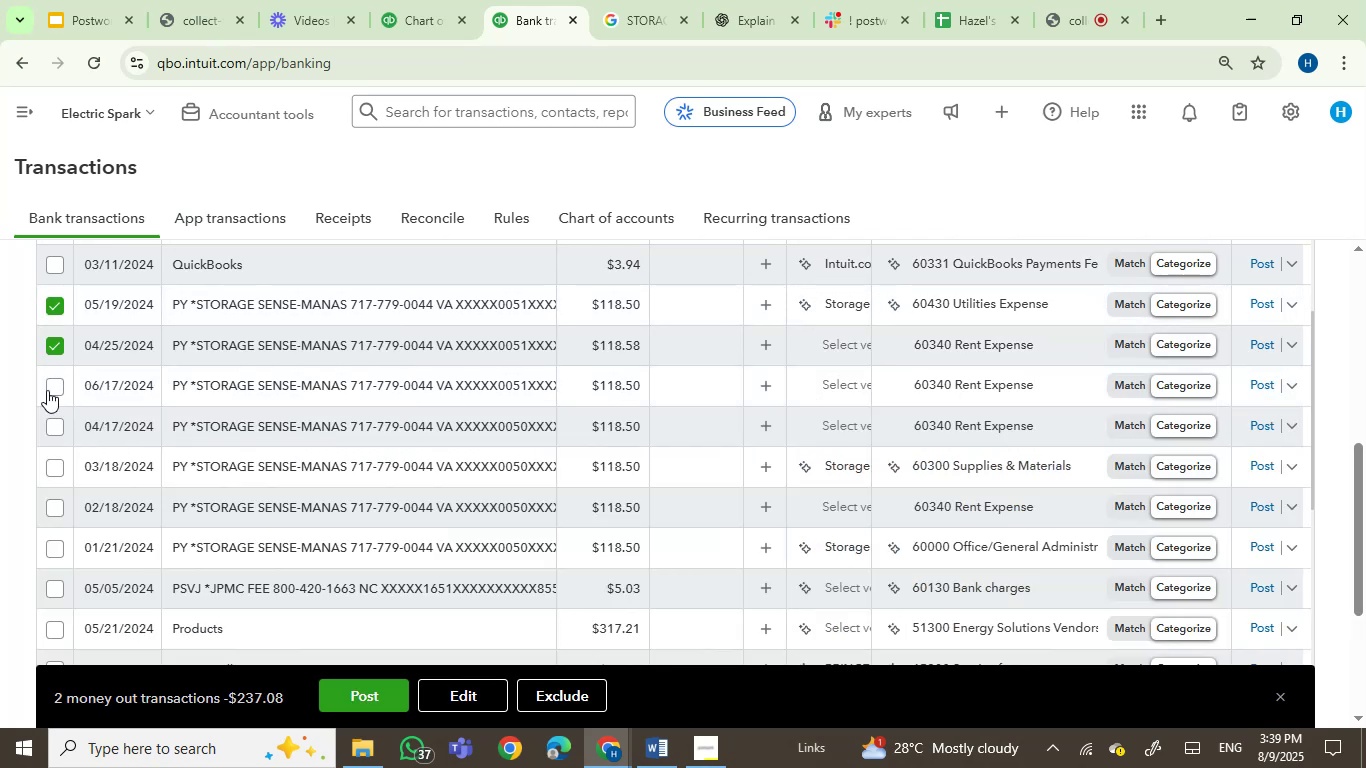 
left_click([50, 381])
 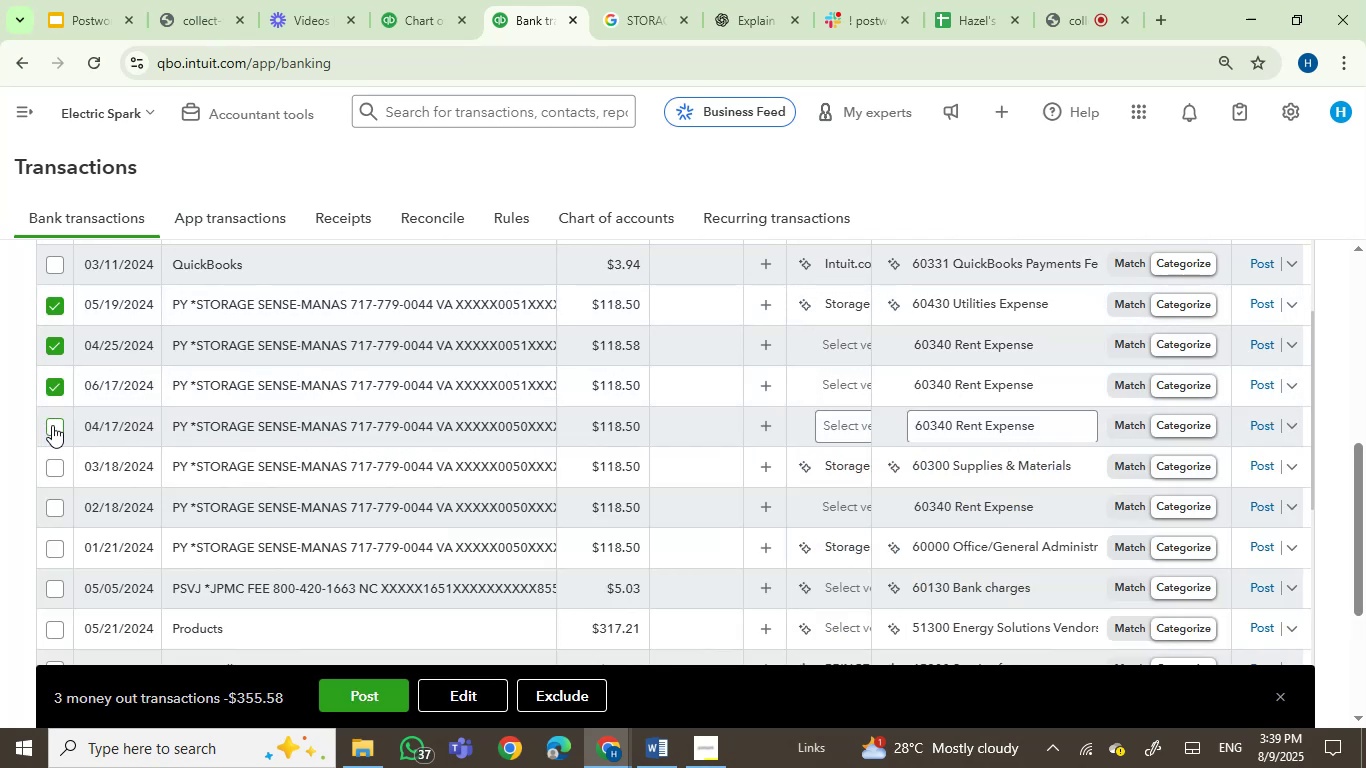 
left_click([52, 425])
 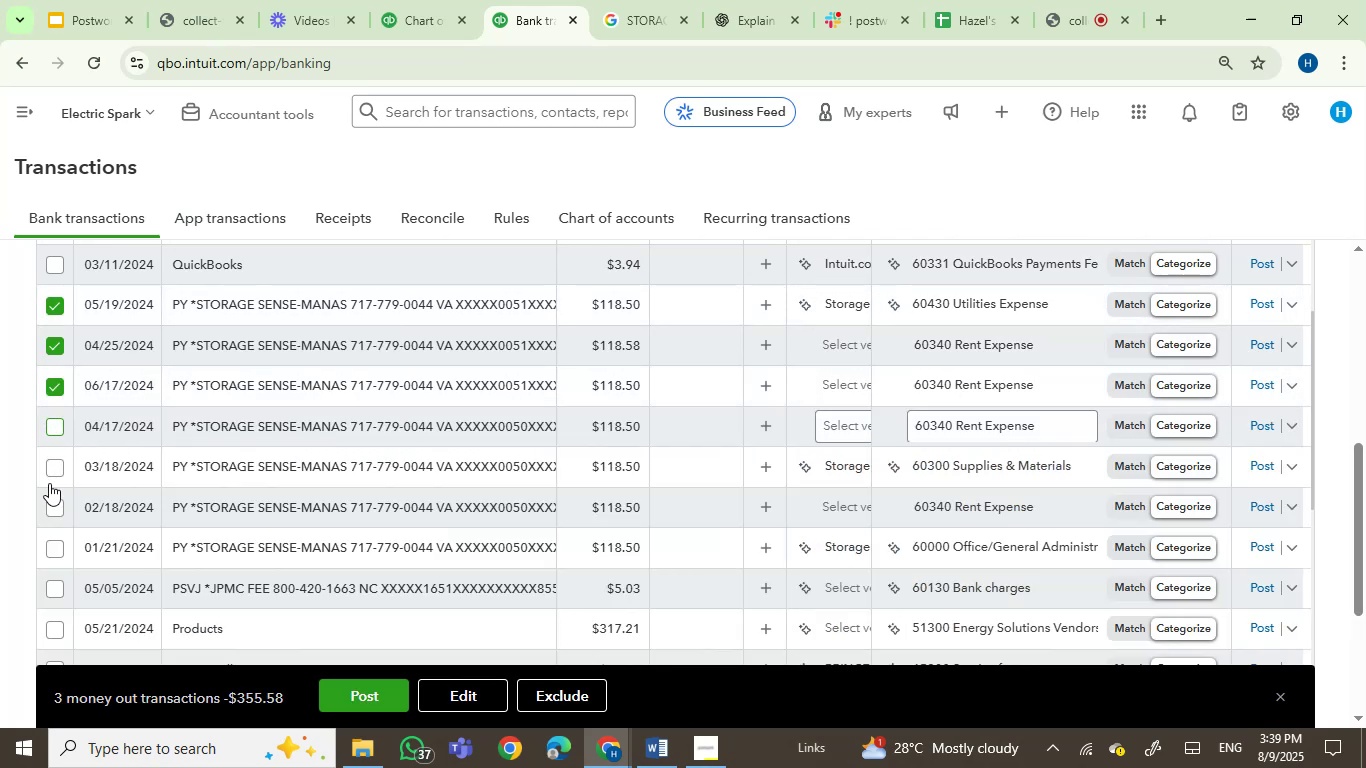 
left_click([54, 464])
 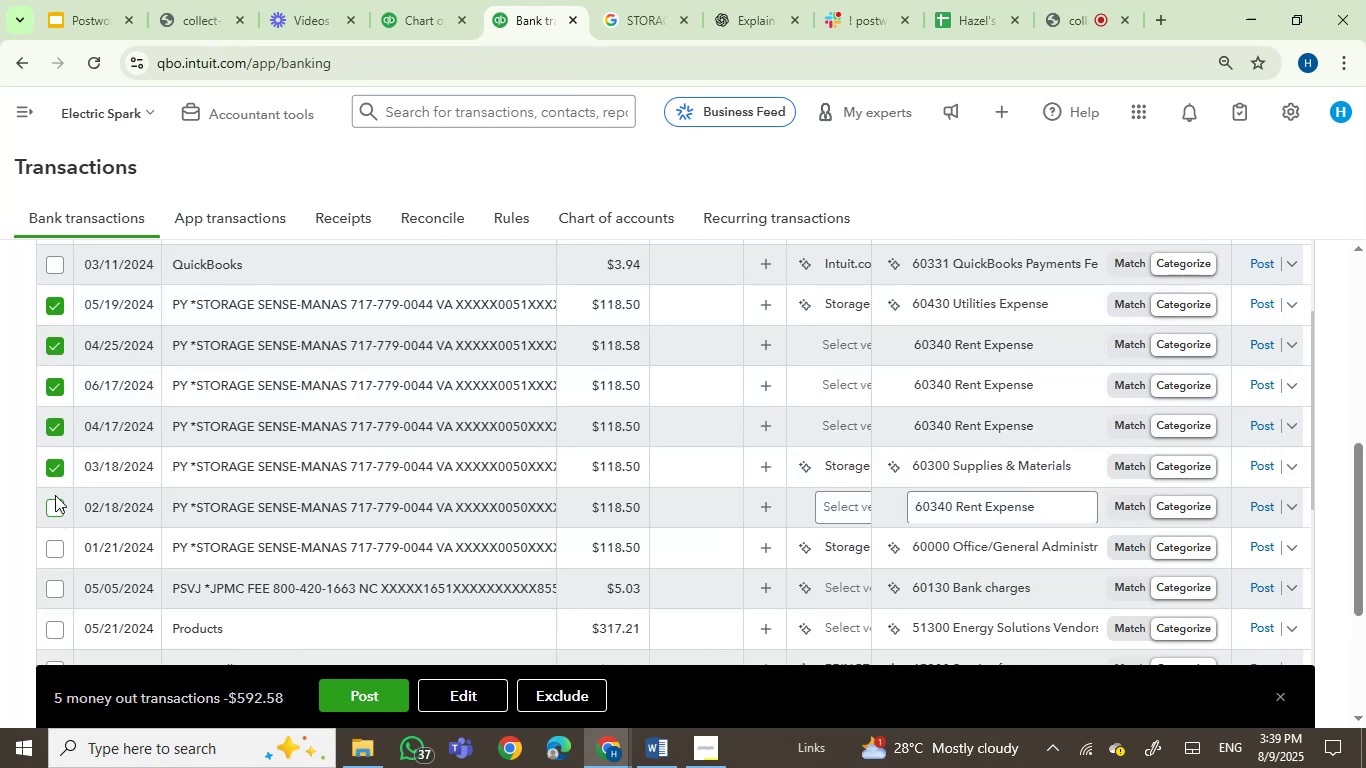 
left_click([55, 506])
 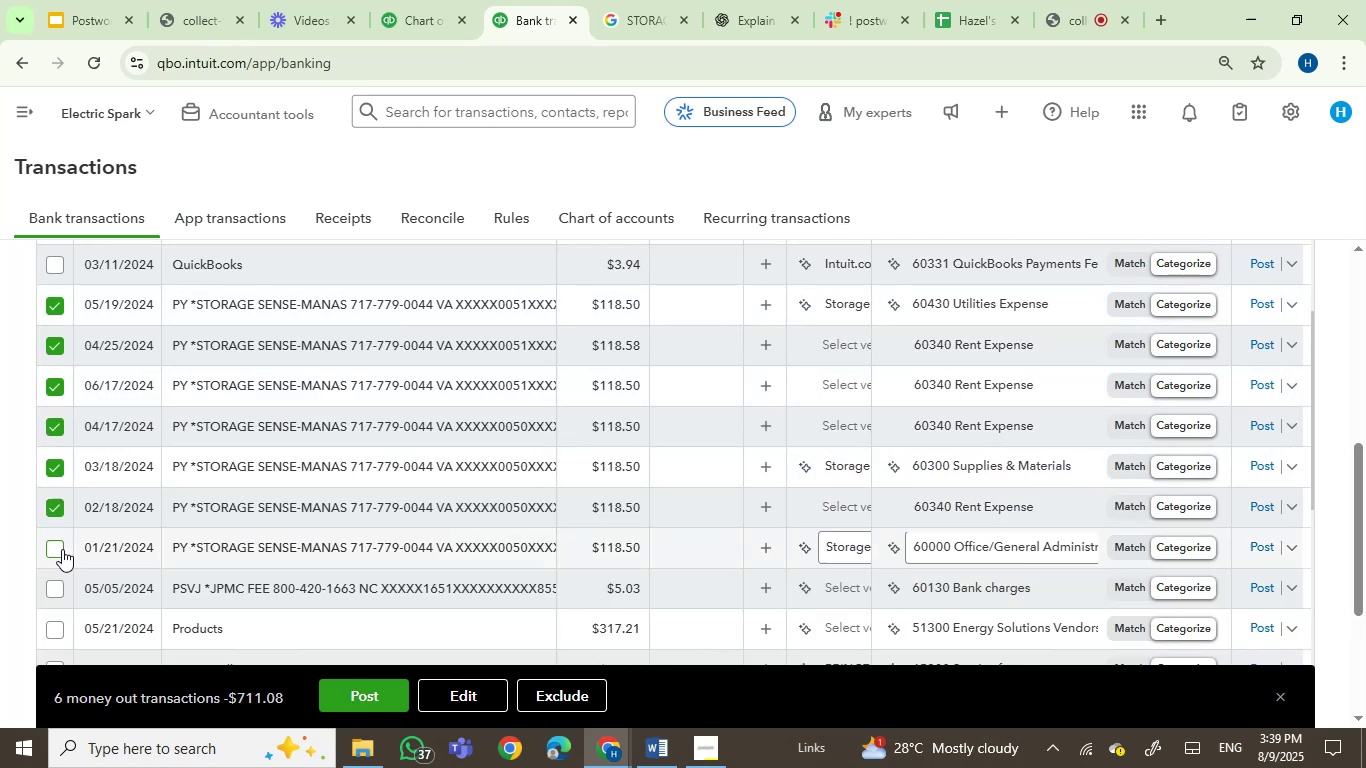 
left_click([62, 549])
 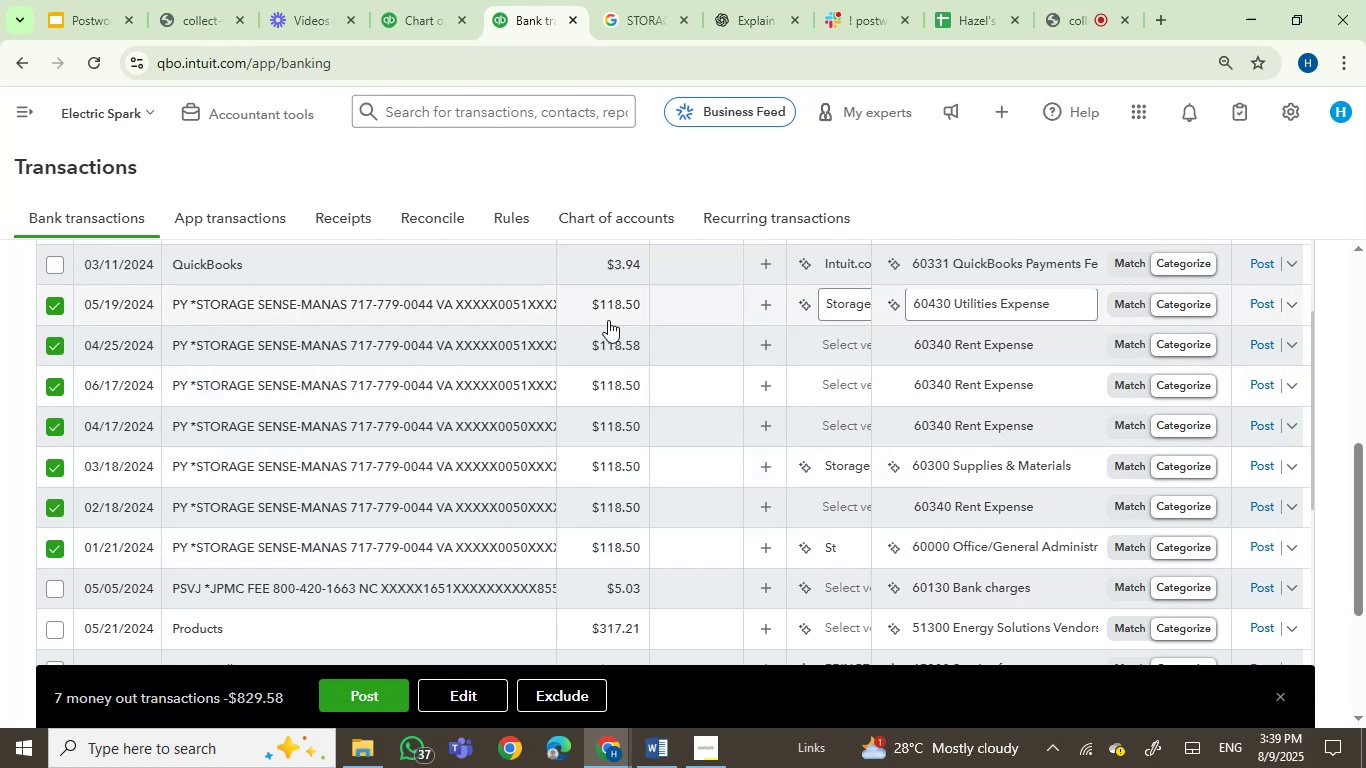 
wait(7.74)
 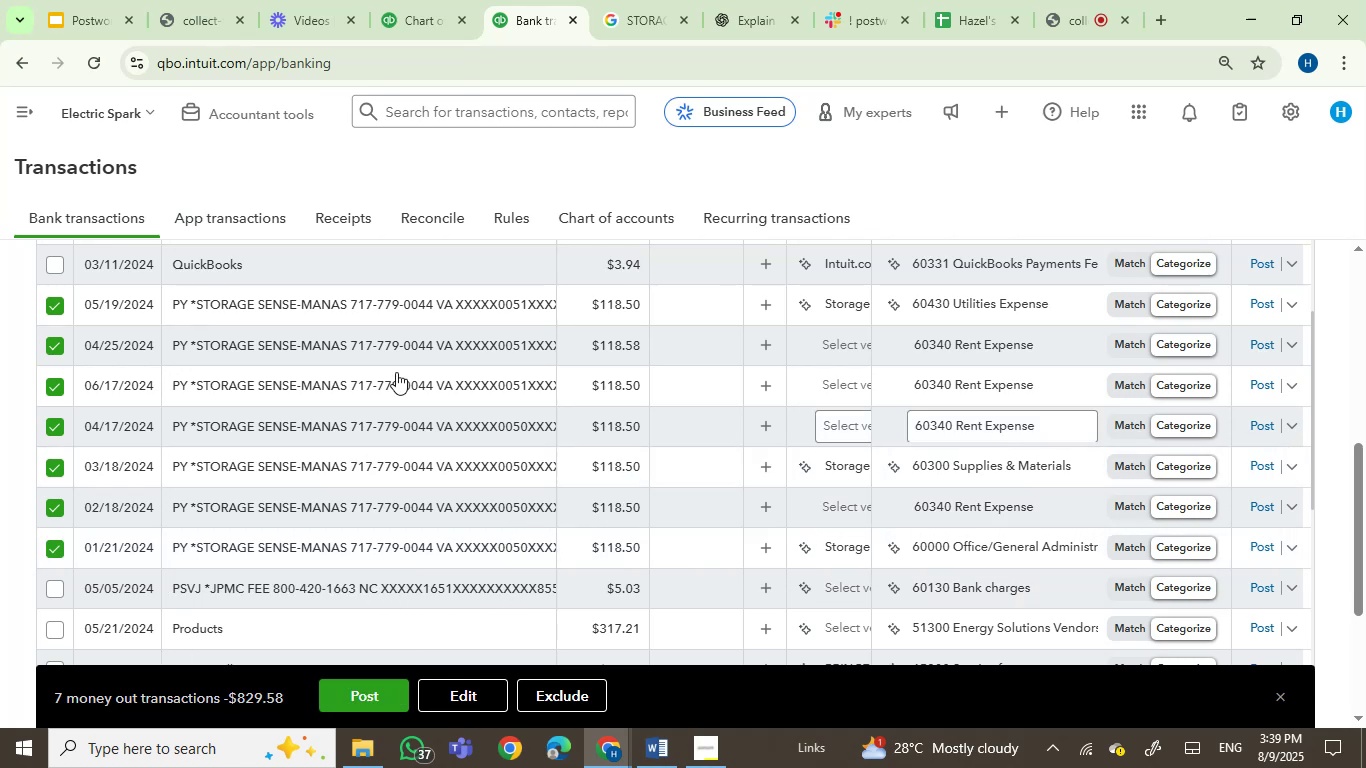 
left_click([736, 0])
 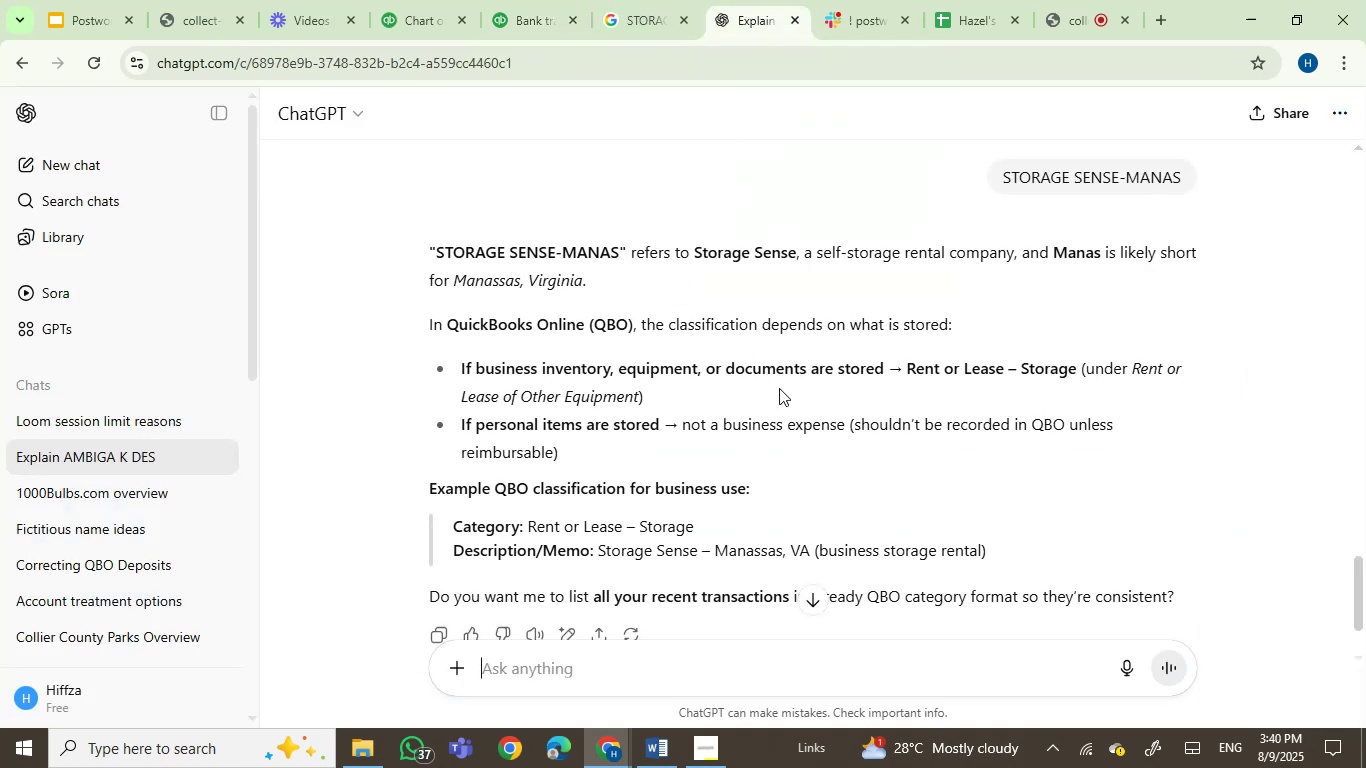 
scroll: coordinate [783, 456], scroll_direction: down, amount: 1.0
 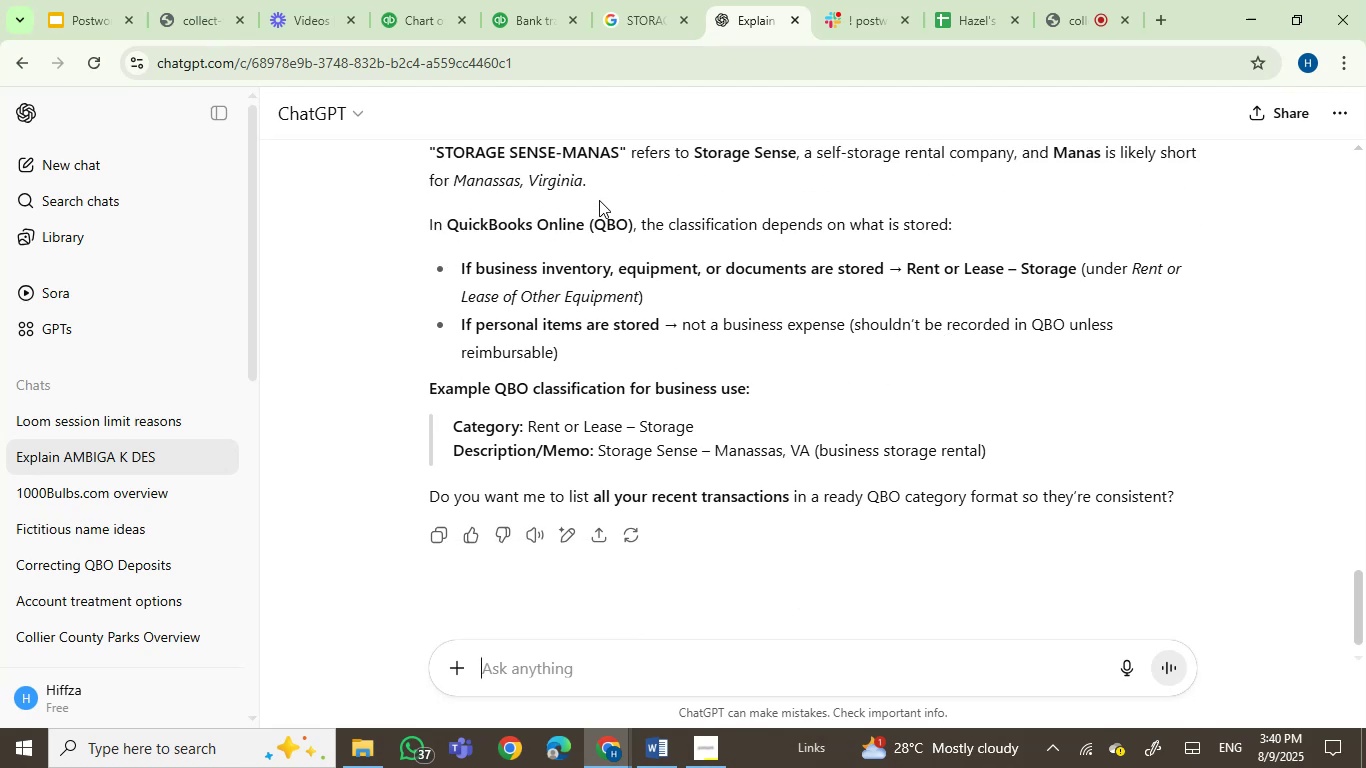 
wait(5.79)
 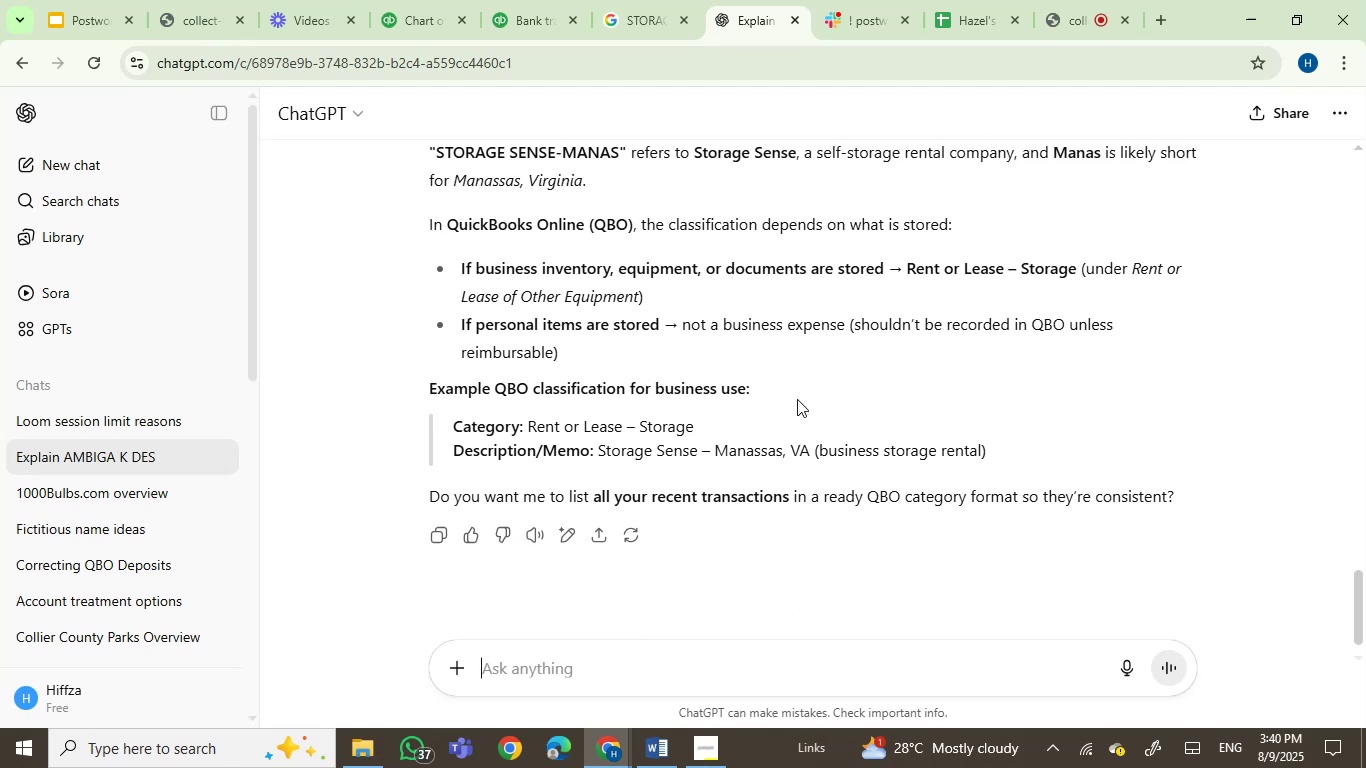 
left_click([553, 0])
 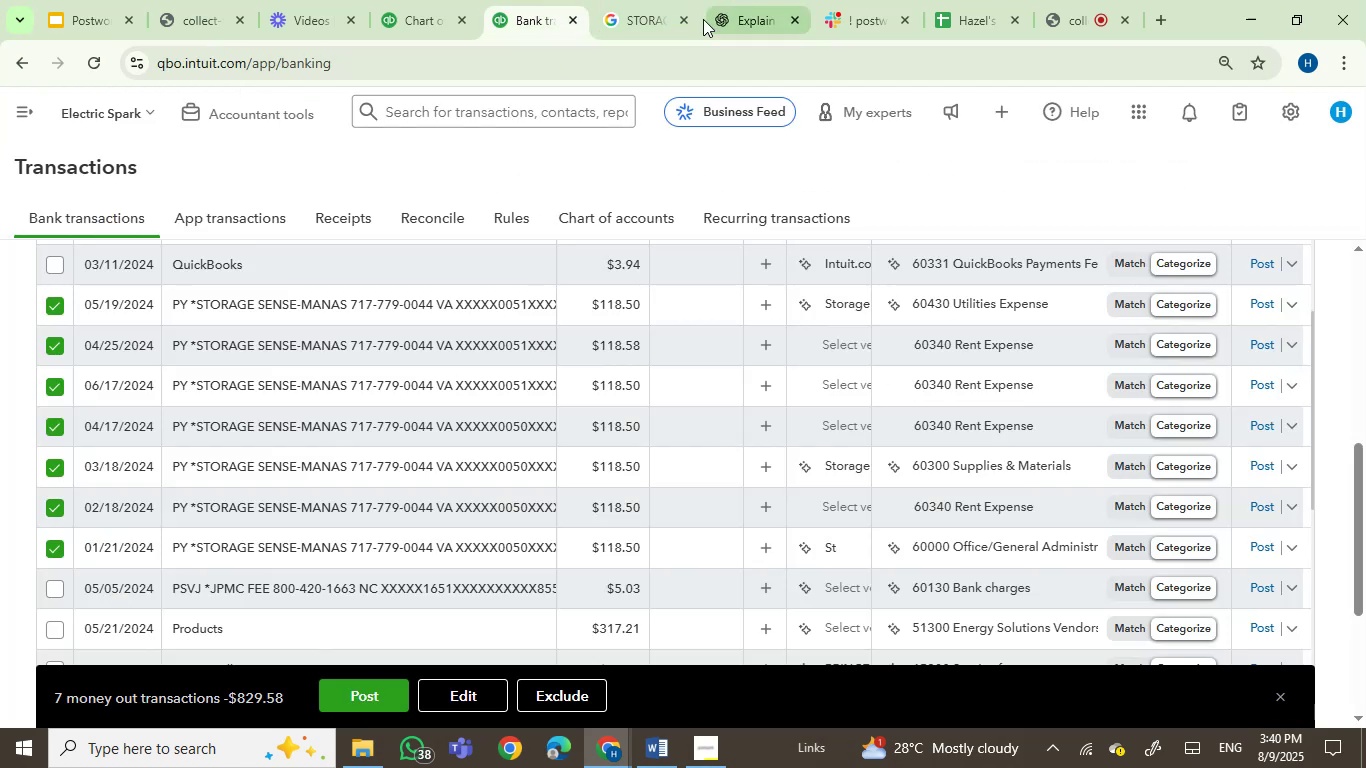 
left_click([660, 2])
 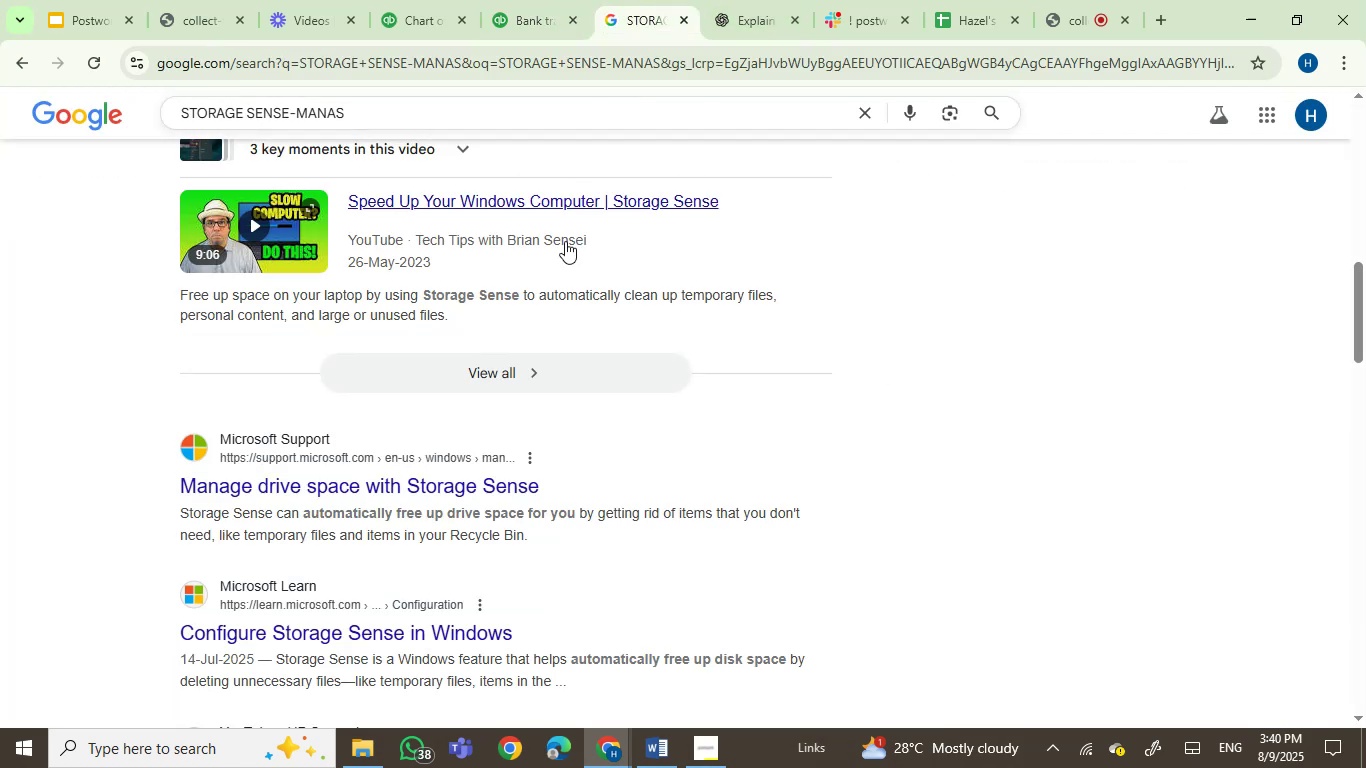 
scroll: coordinate [979, 405], scroll_direction: up, amount: 10.0
 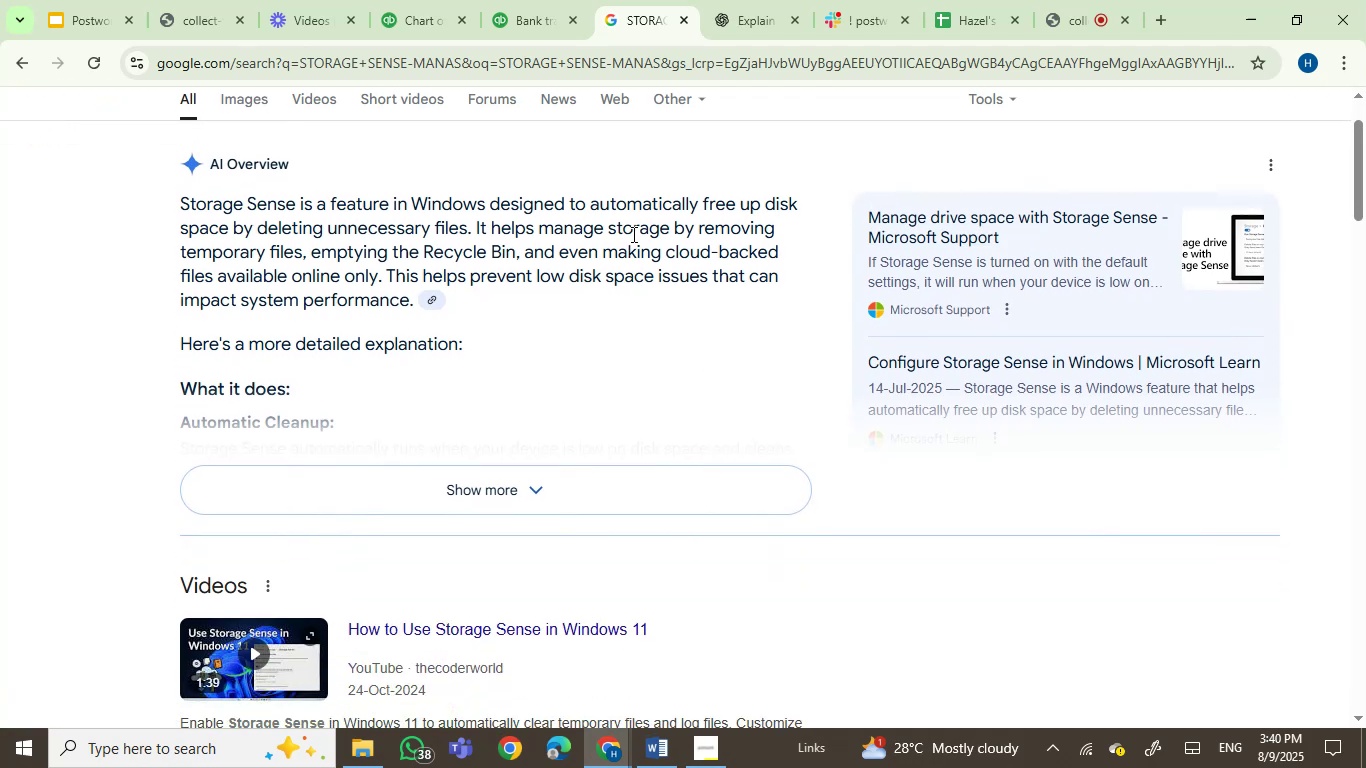 
left_click([538, 0])
 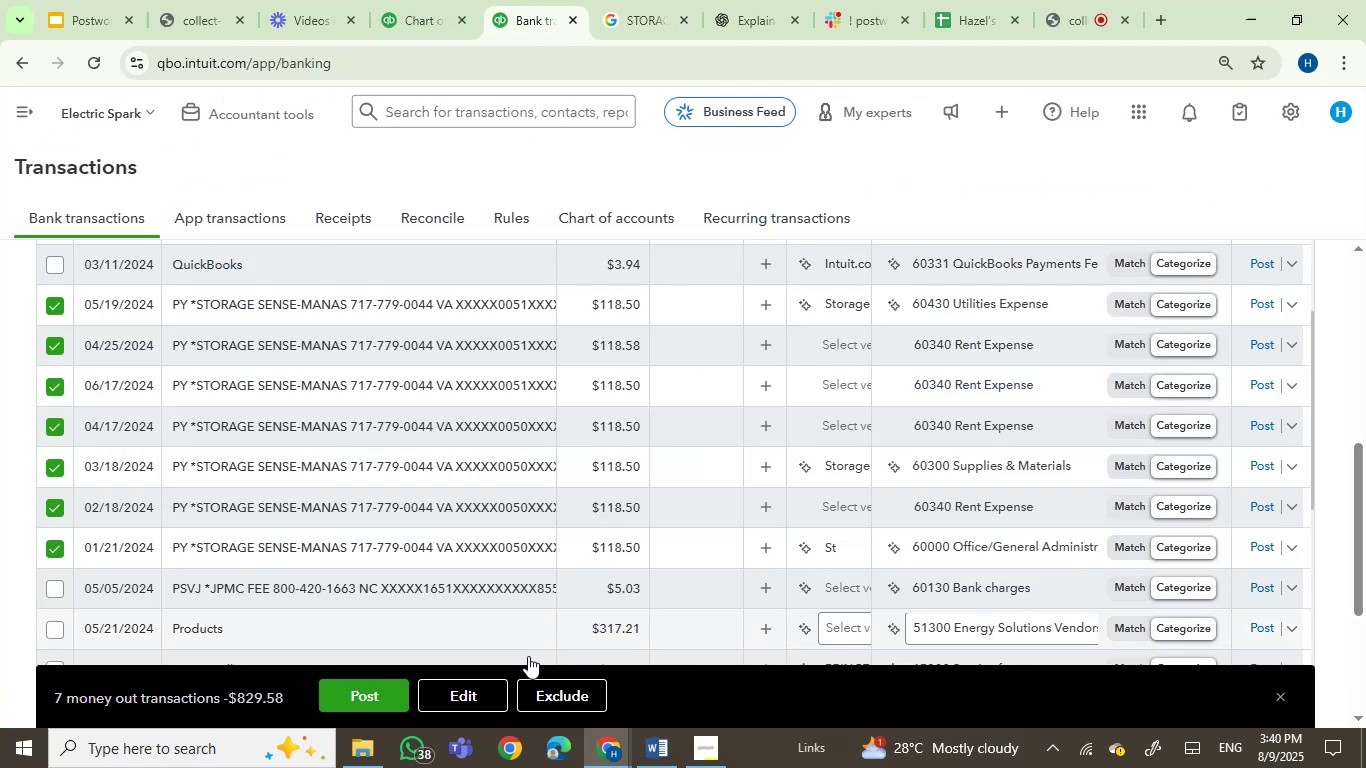 
left_click([477, 694])
 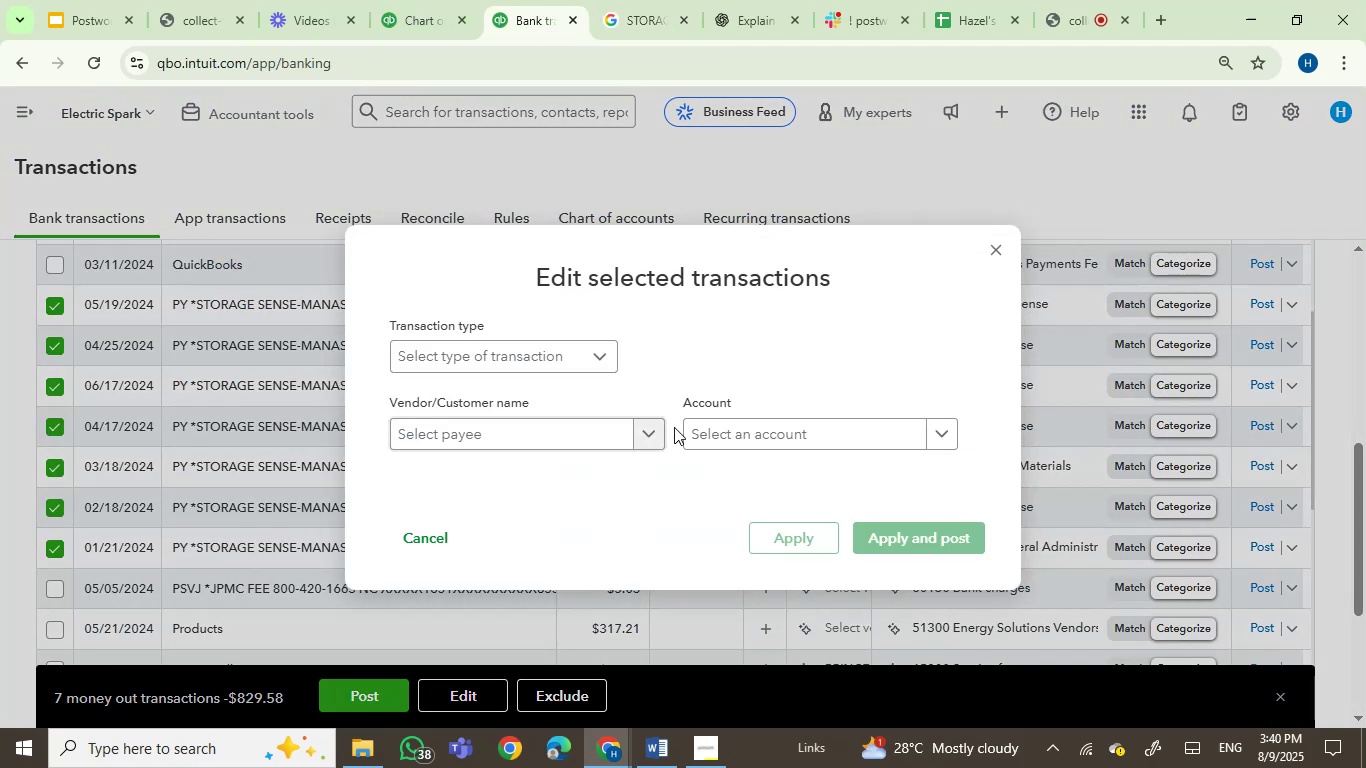 
left_click([554, 438])
 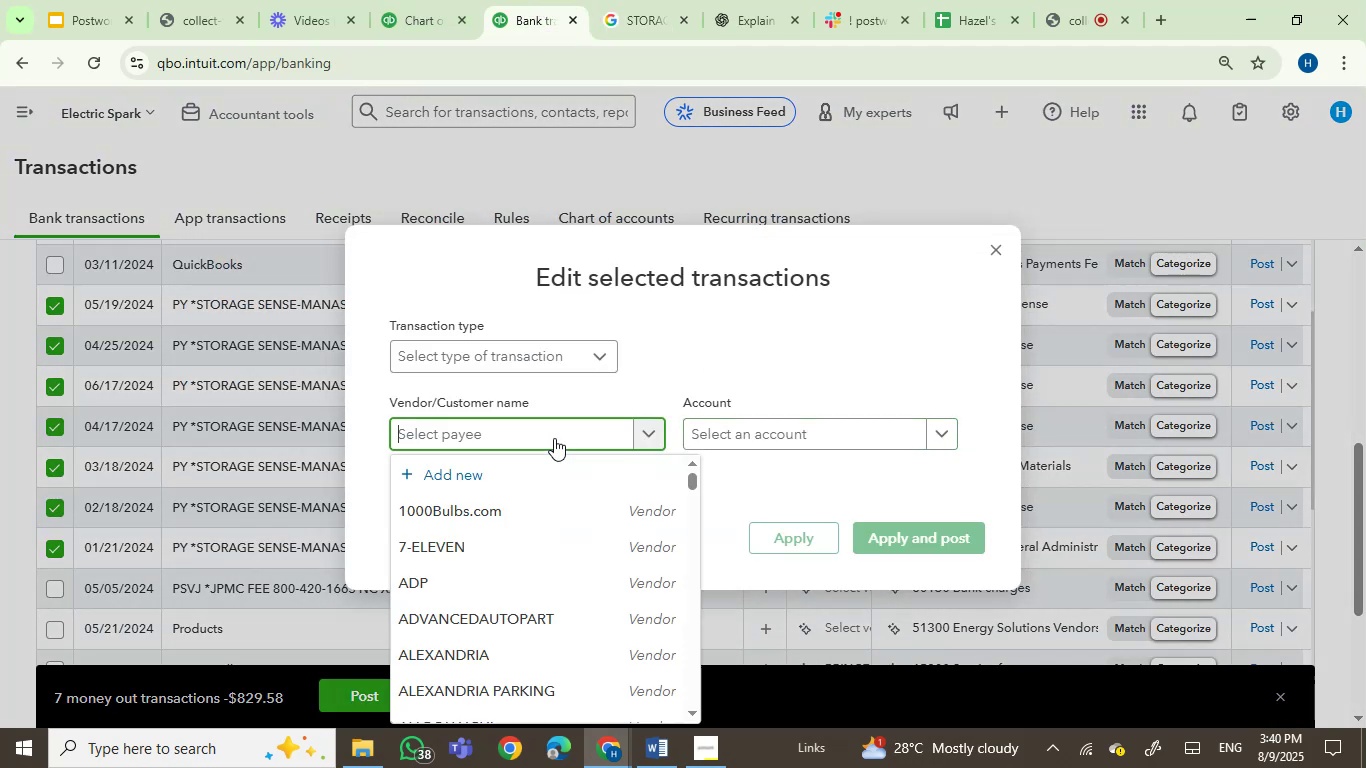 
type(sto)
 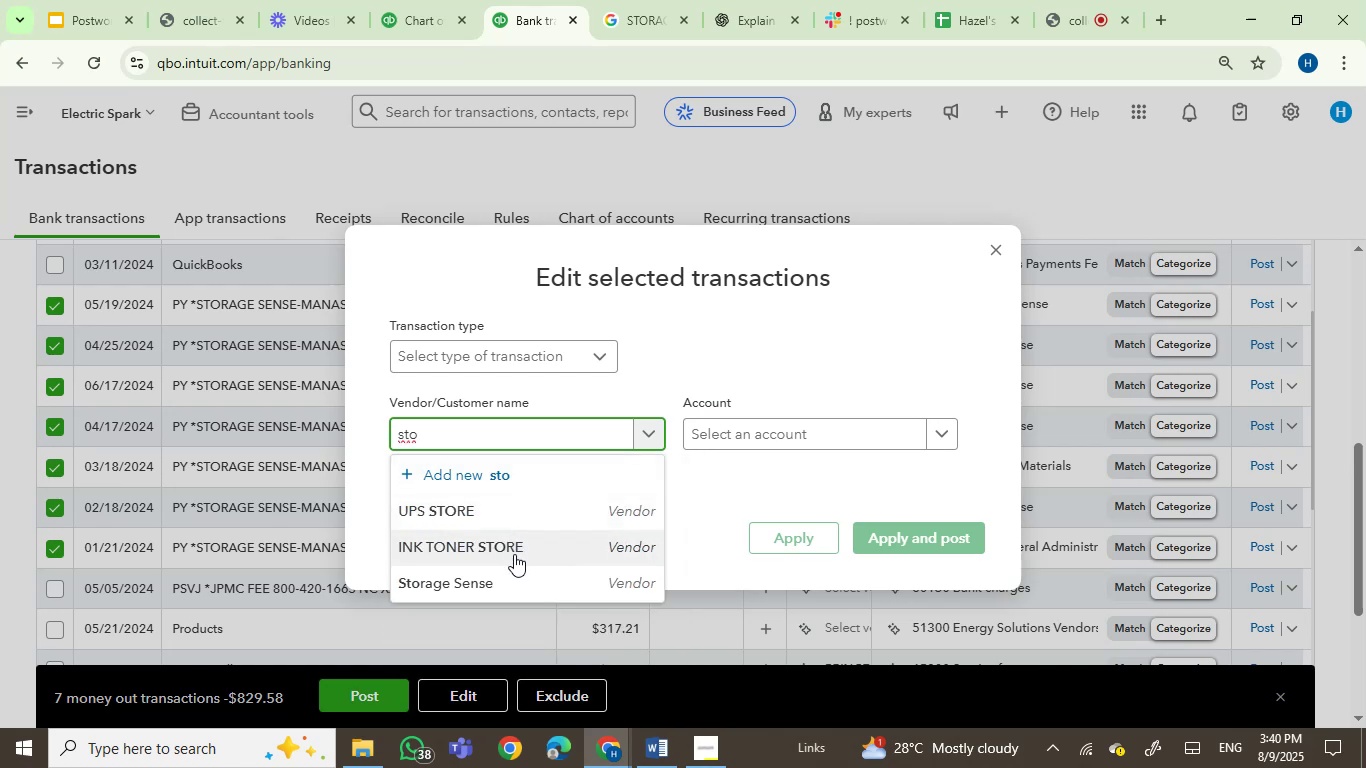 
left_click([510, 591])
 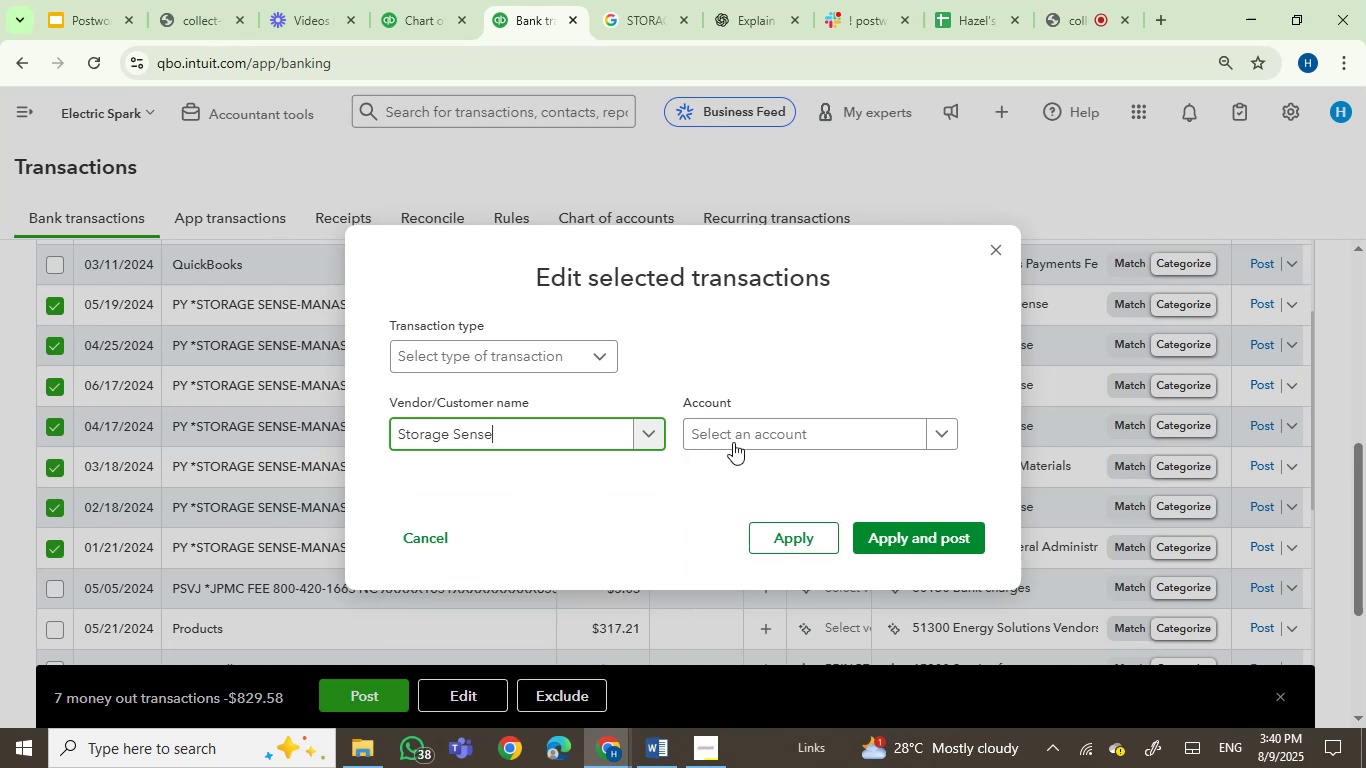 
left_click([747, 428])
 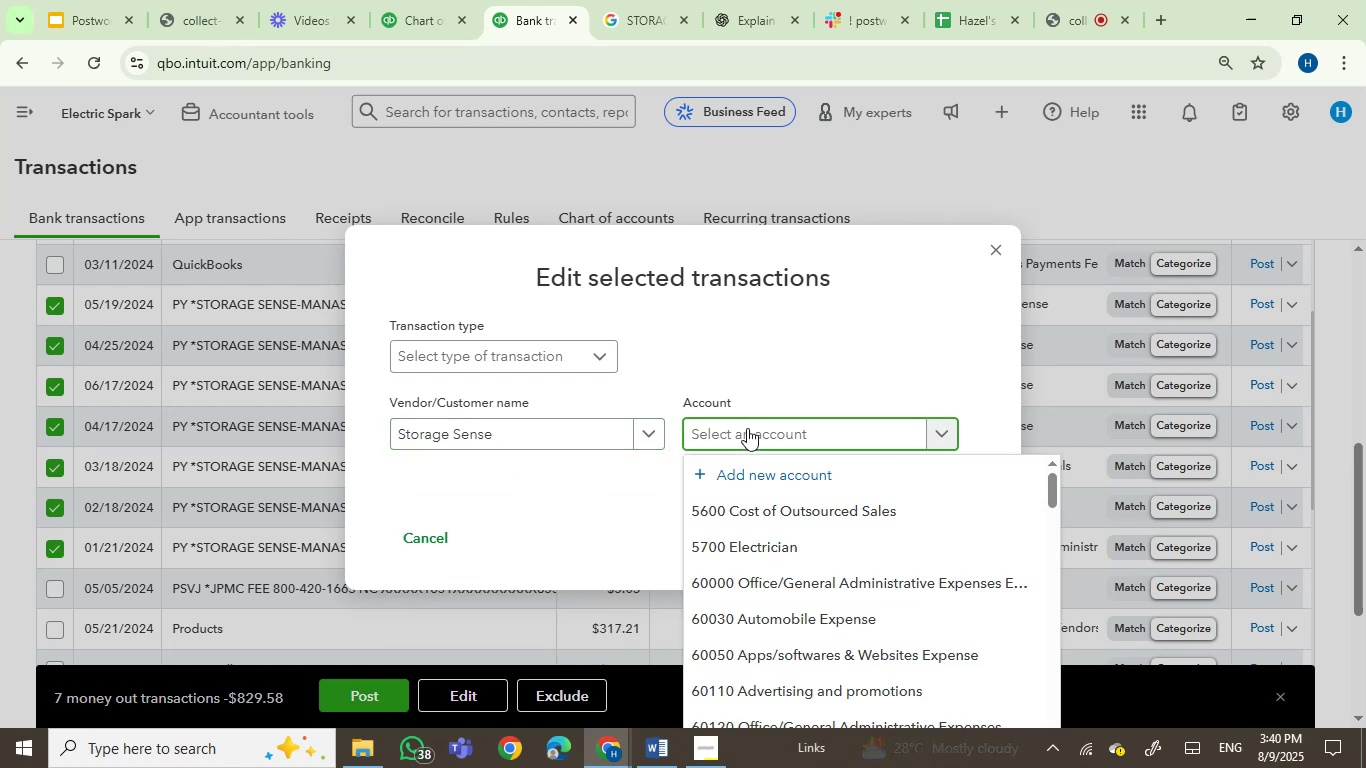 
type(softw)
 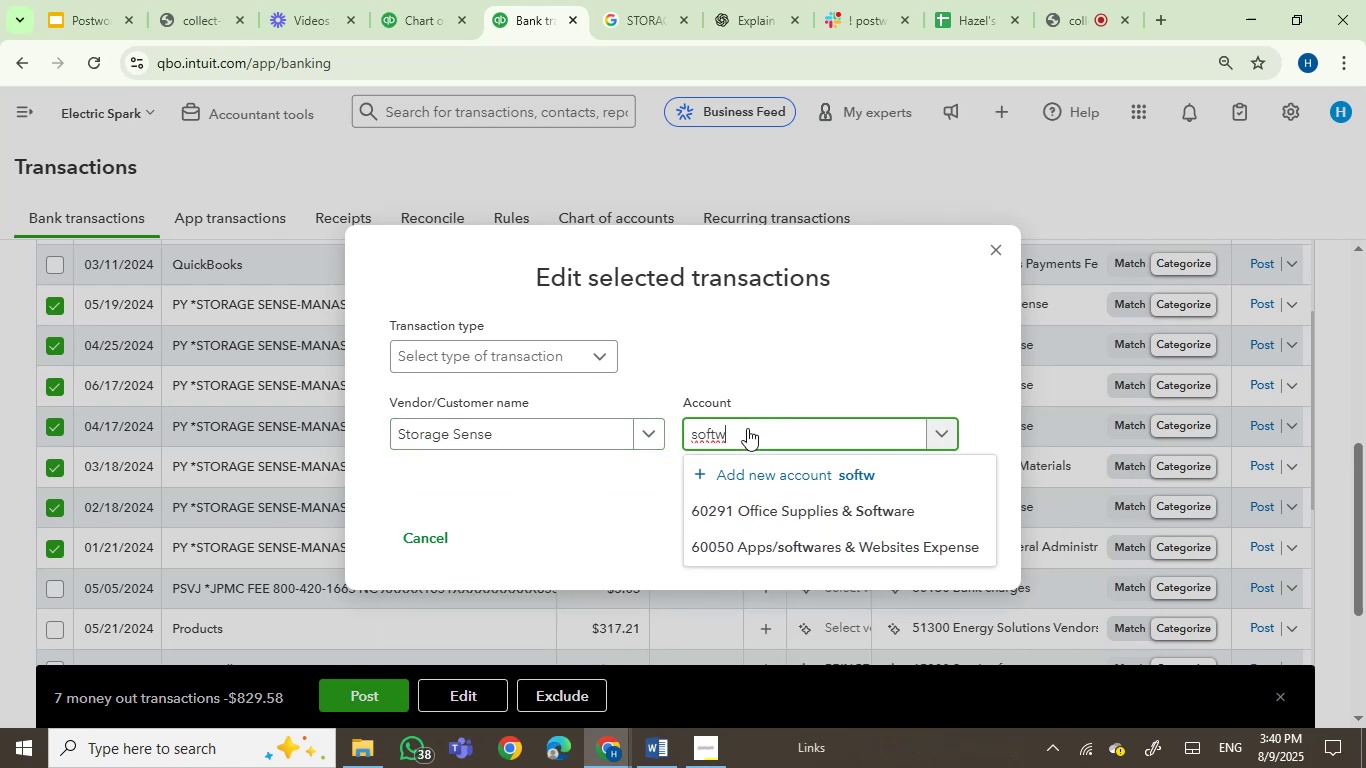 
left_click([839, 503])
 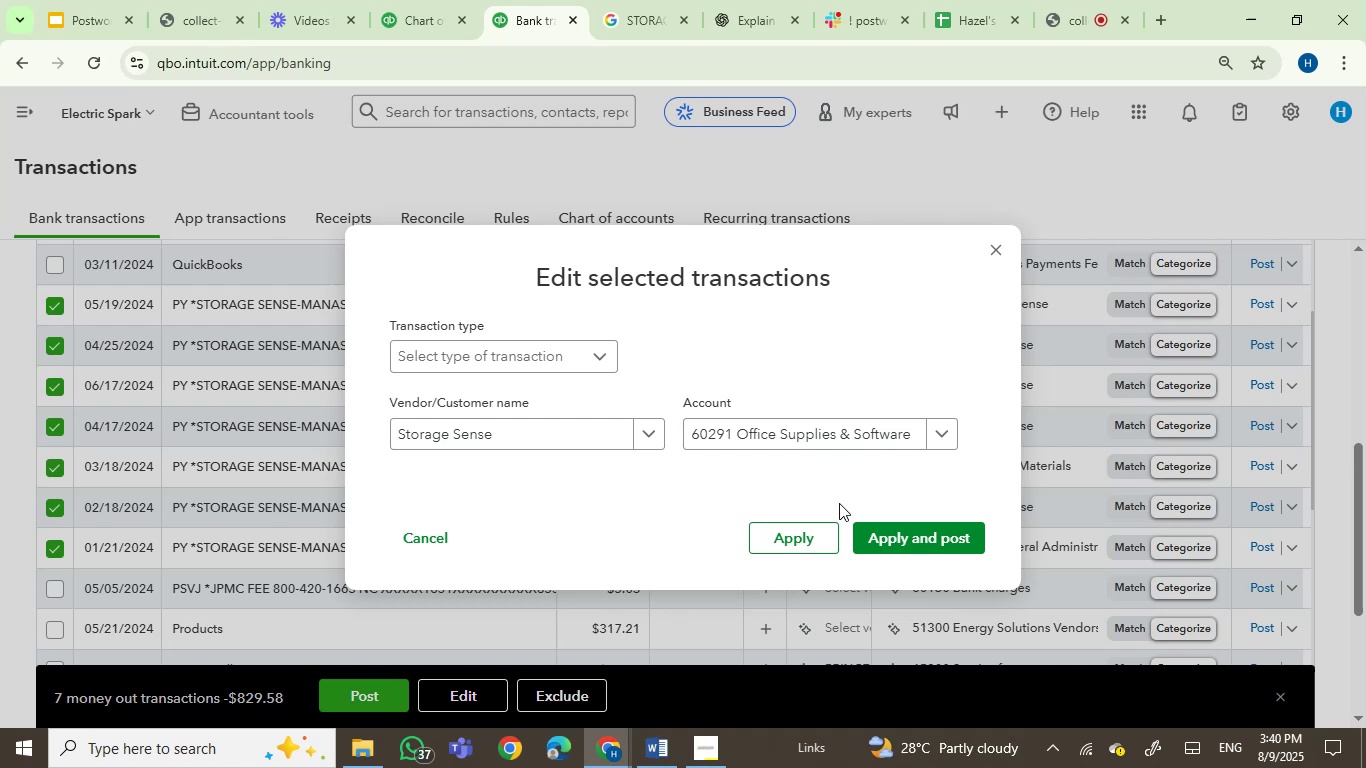 
wait(26.34)
 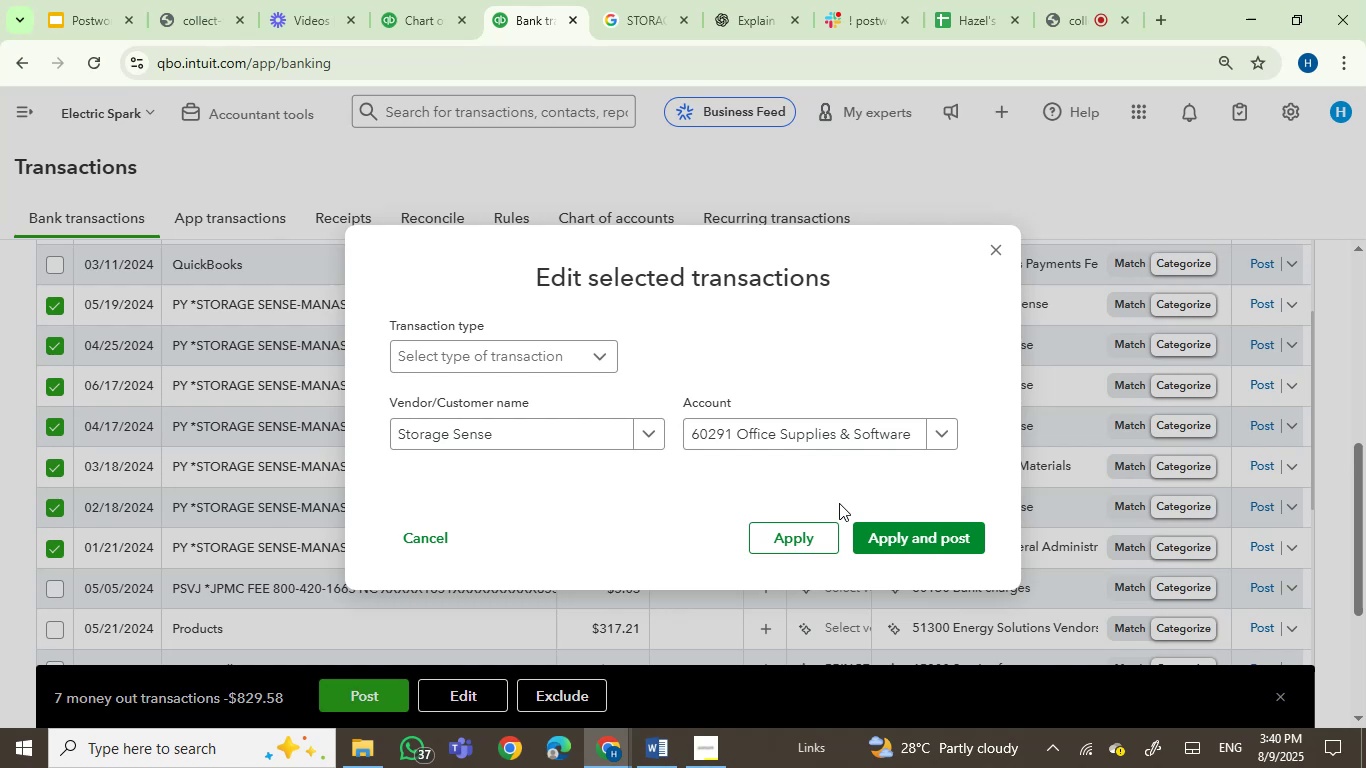 
left_click([924, 539])
 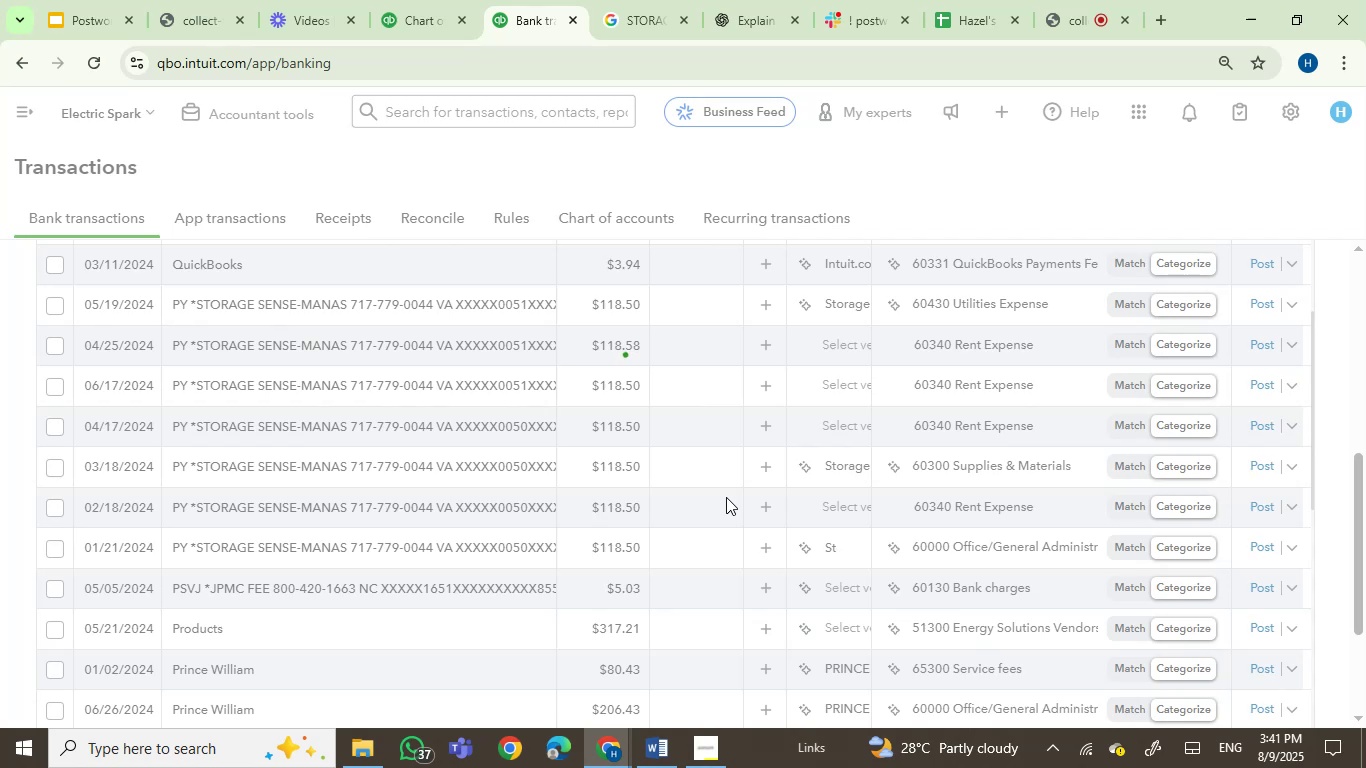 
wait(7.63)
 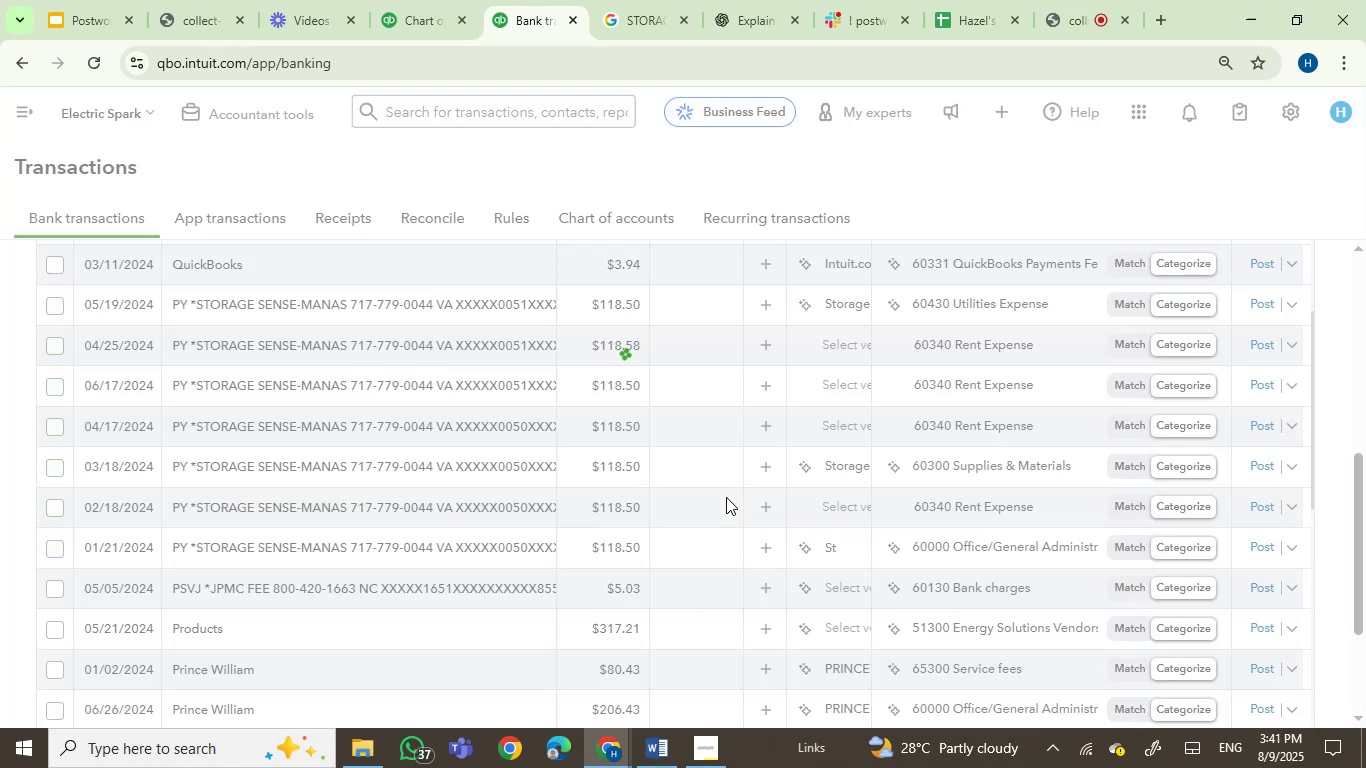 
scroll: coordinate [353, 447], scroll_direction: up, amount: 1.0
 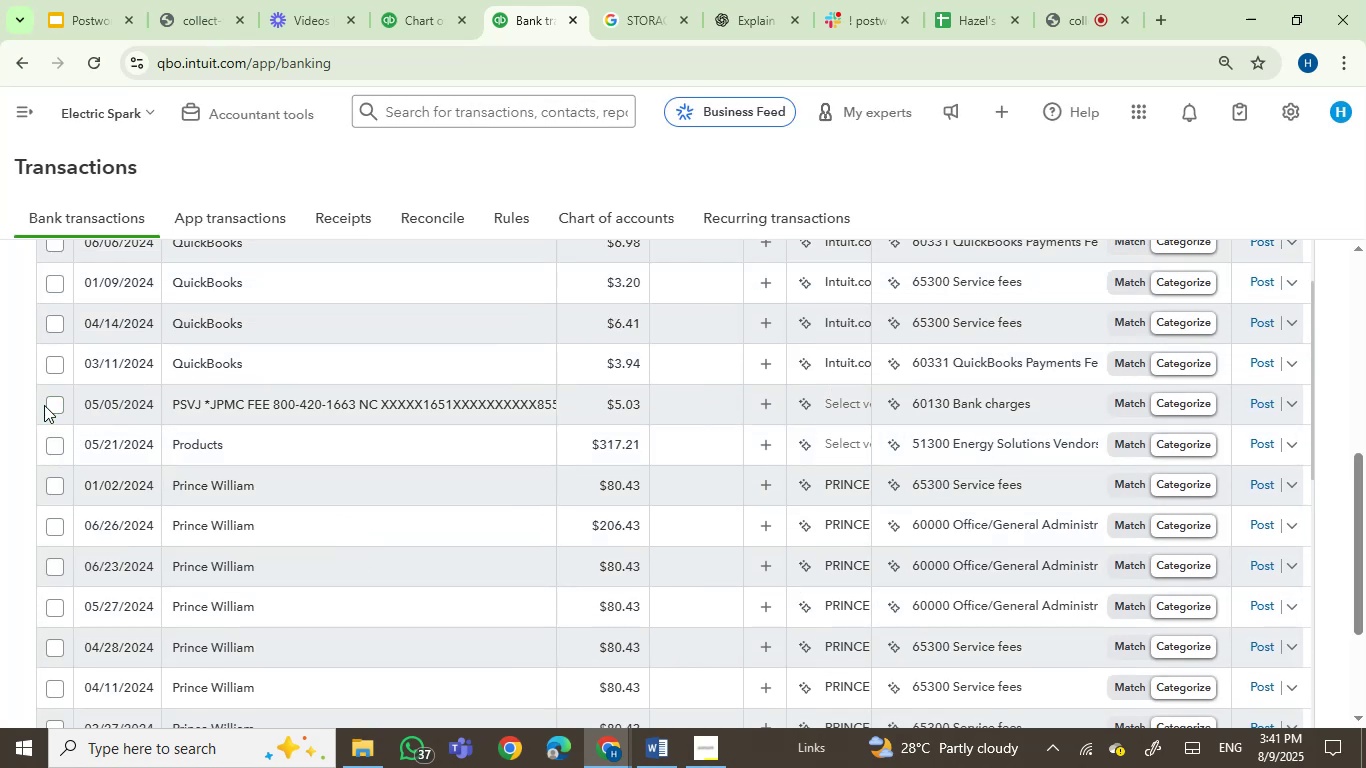 
left_click([45, 405])
 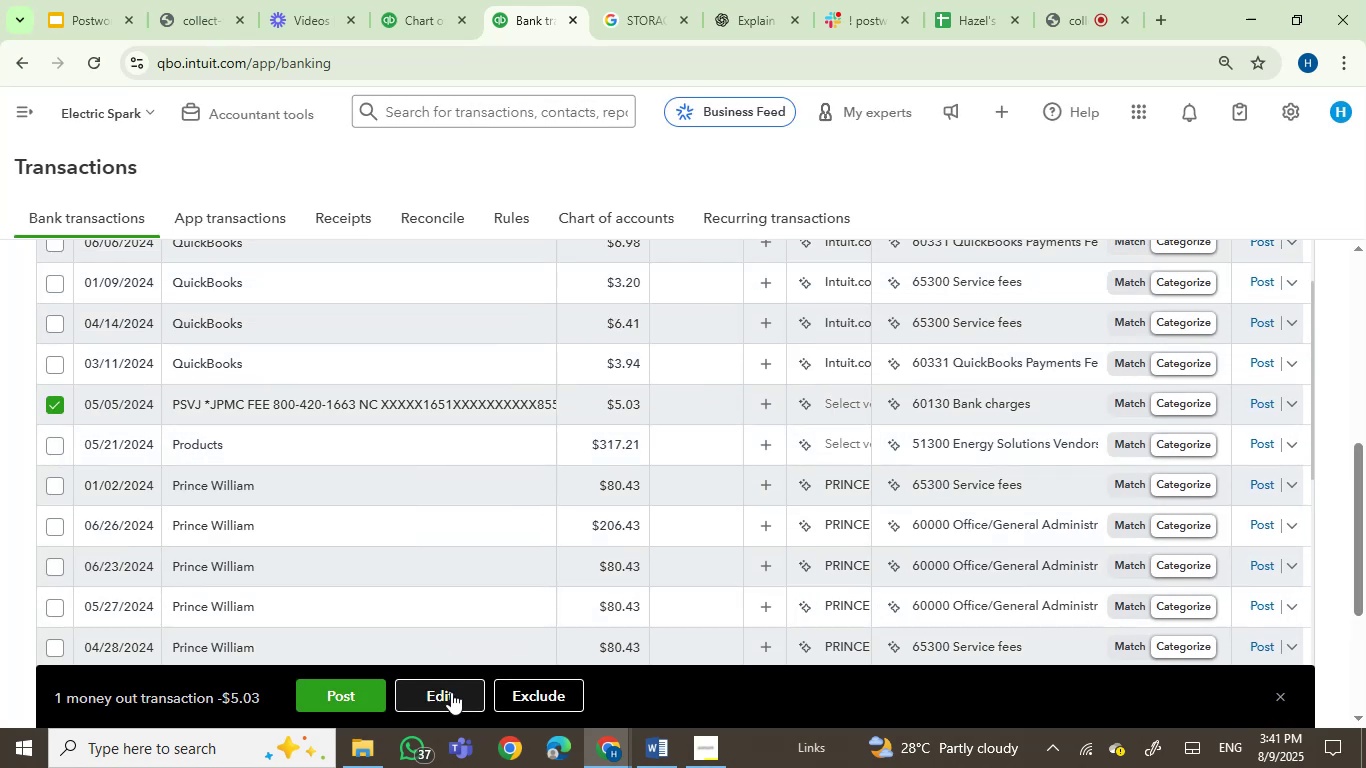 
left_click([365, 694])
 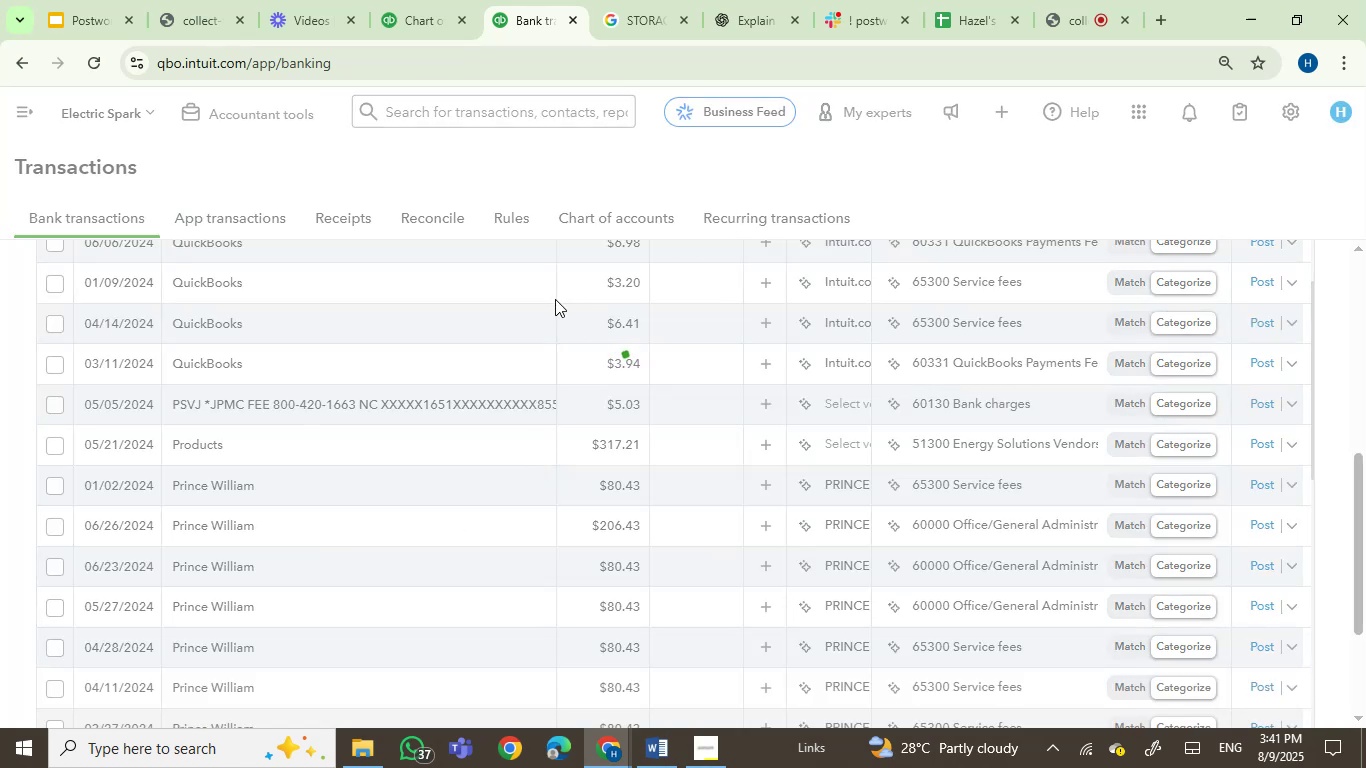 
wait(5.09)
 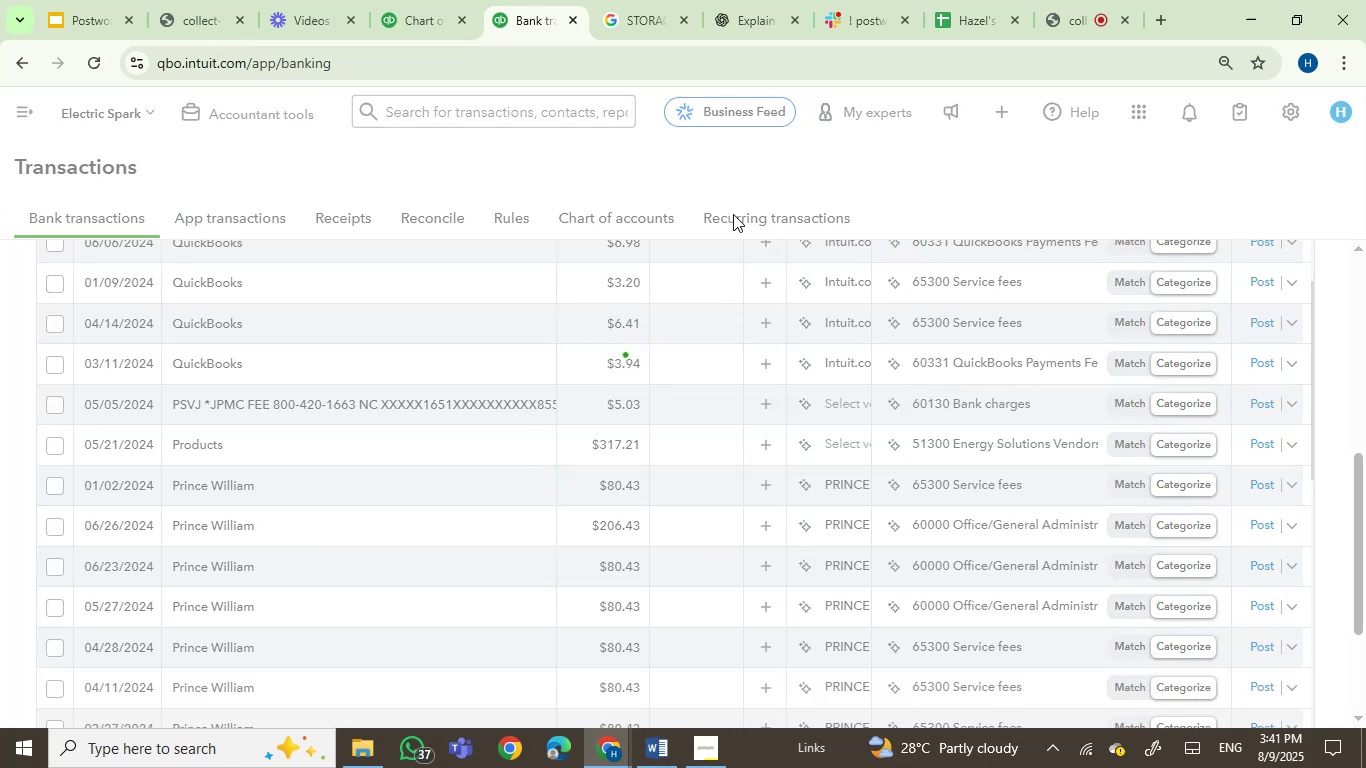 
scroll: coordinate [618, 425], scroll_direction: none, amount: 0.0
 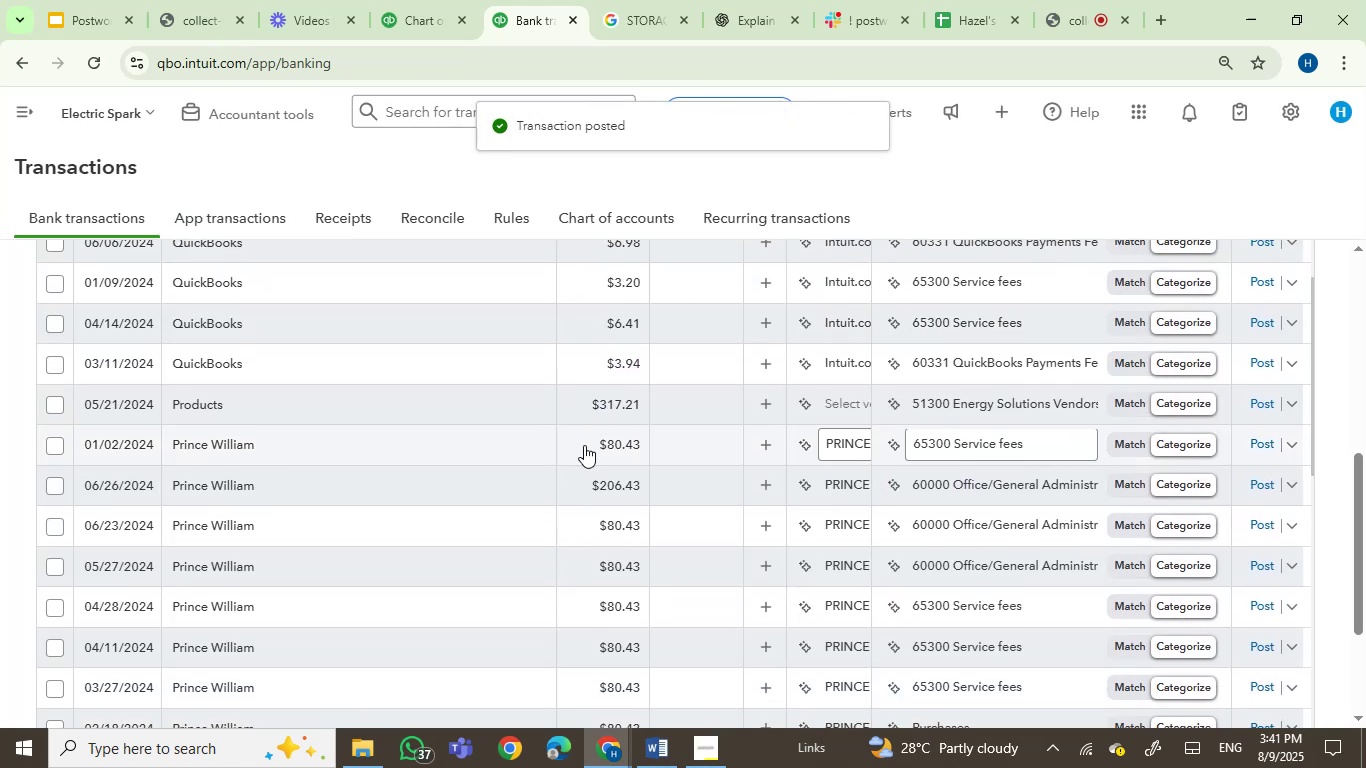 
scroll: coordinate [584, 445], scroll_direction: up, amount: 1.0
 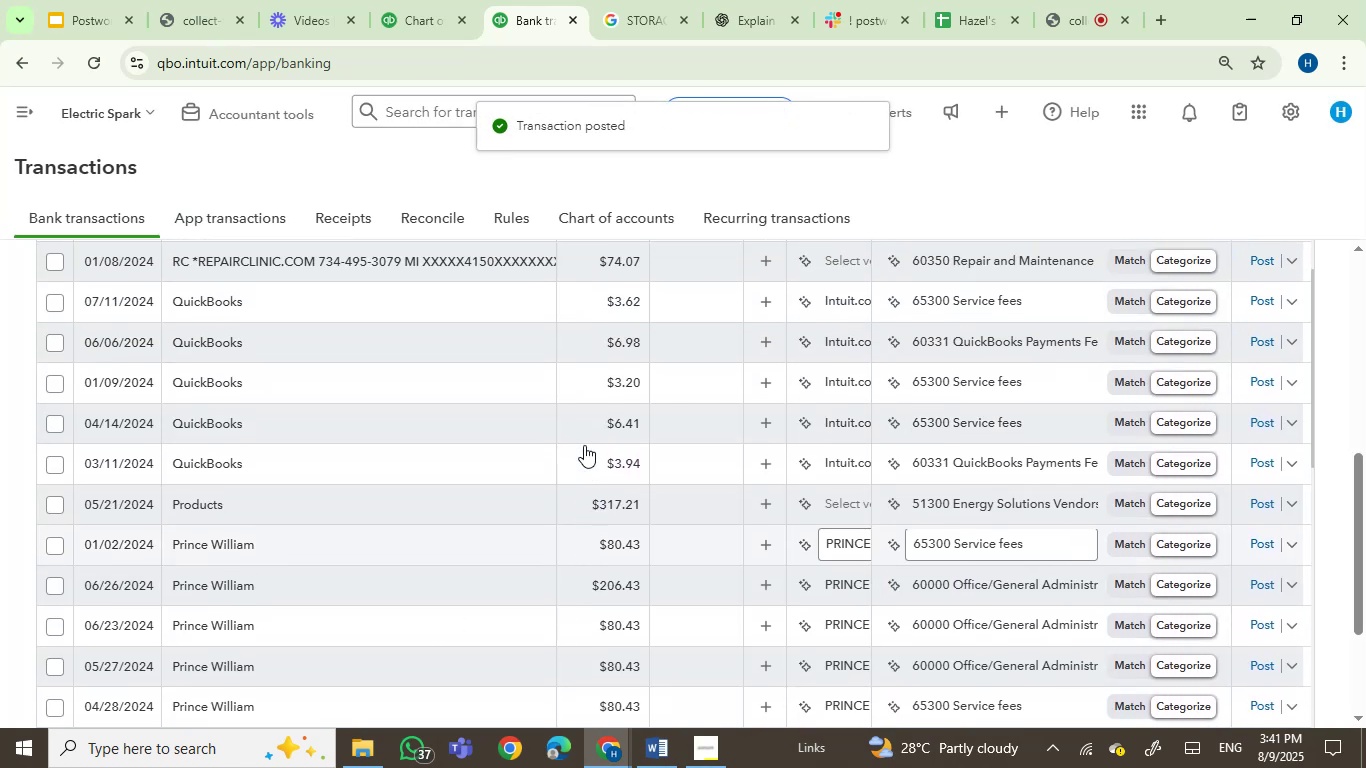 
scroll: coordinate [584, 445], scroll_direction: none, amount: 0.0
 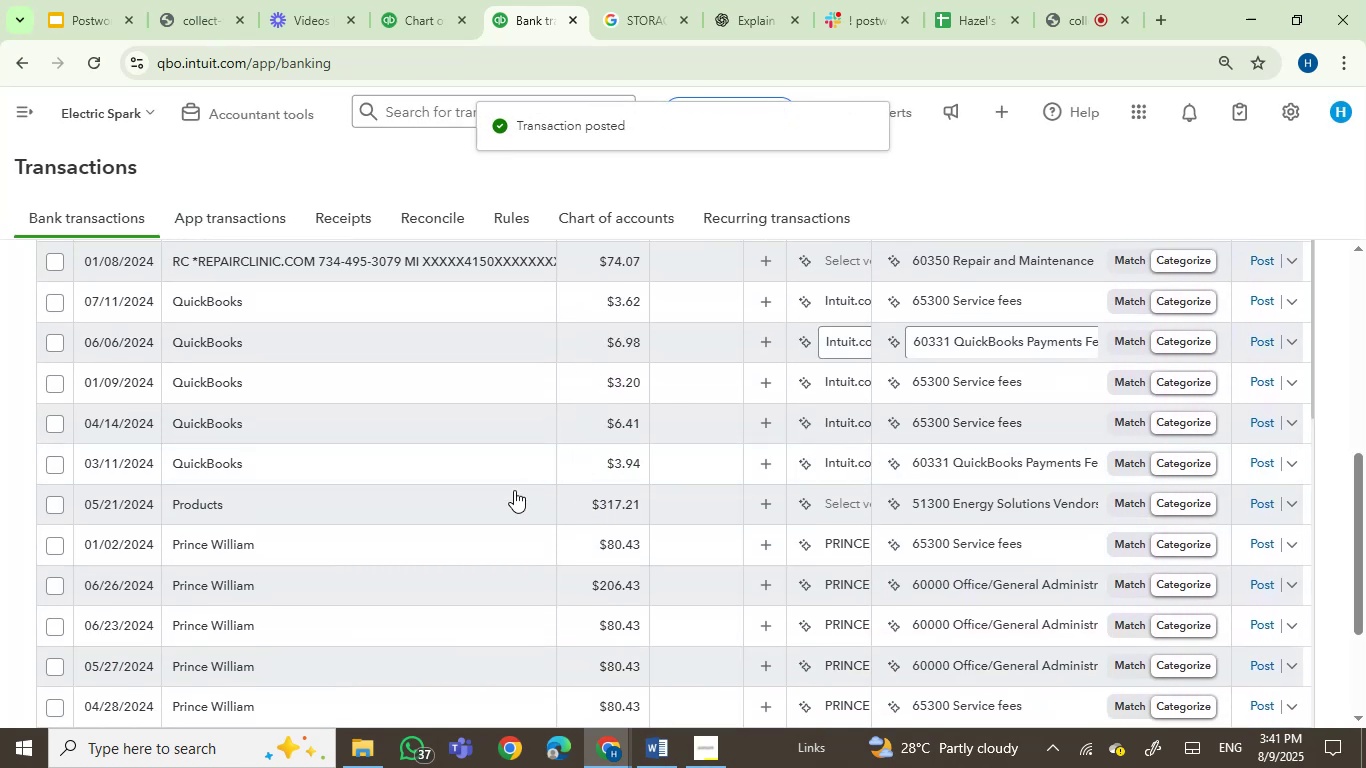 
scroll: coordinate [475, 523], scroll_direction: up, amount: 1.0
 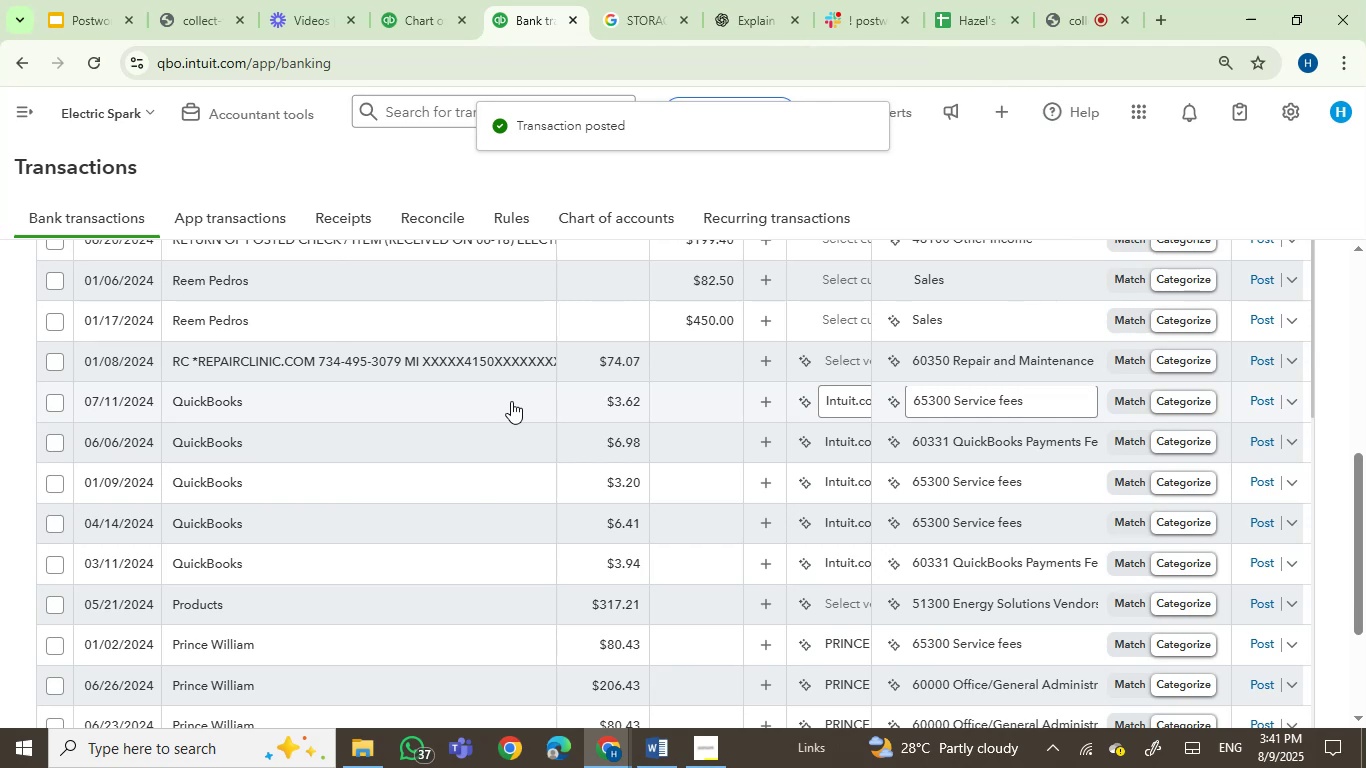 
wait(8.44)
 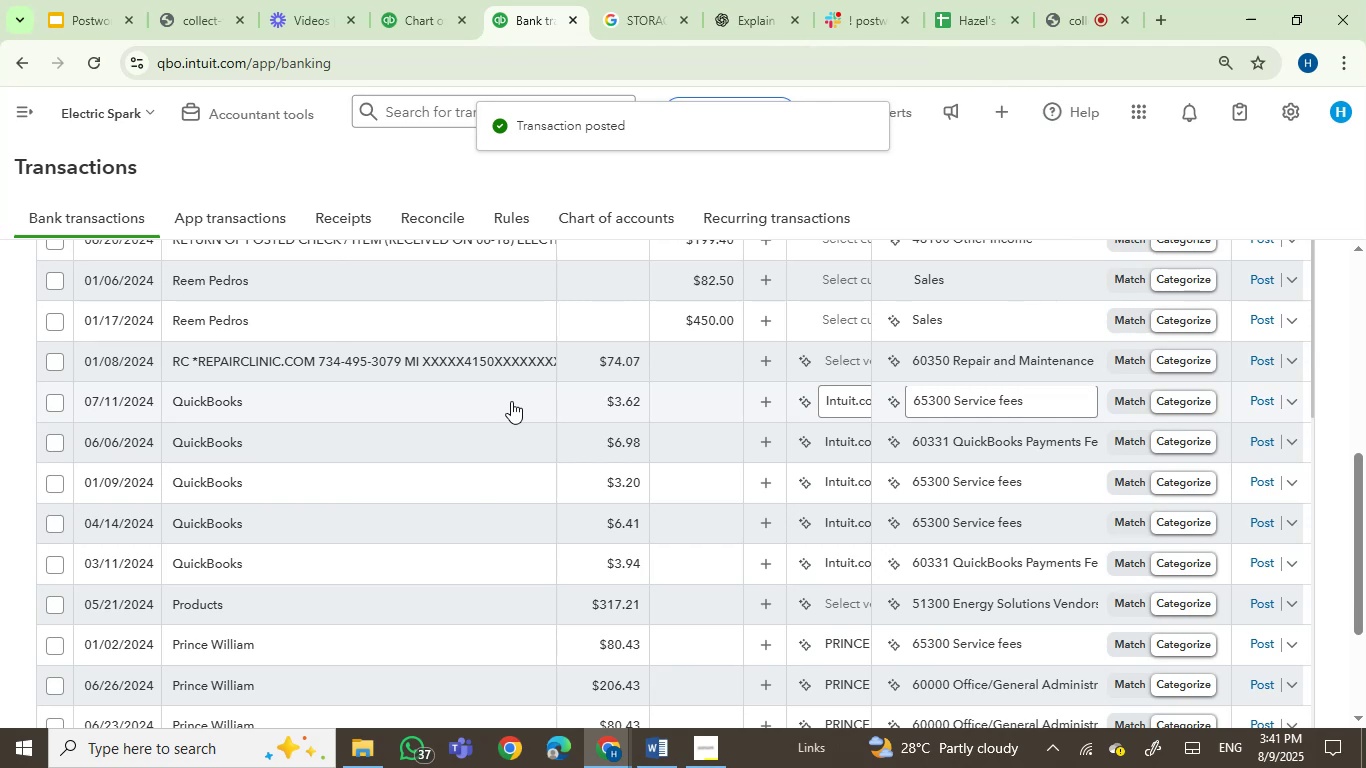 
scroll: coordinate [527, 506], scroll_direction: down, amount: 1.0
 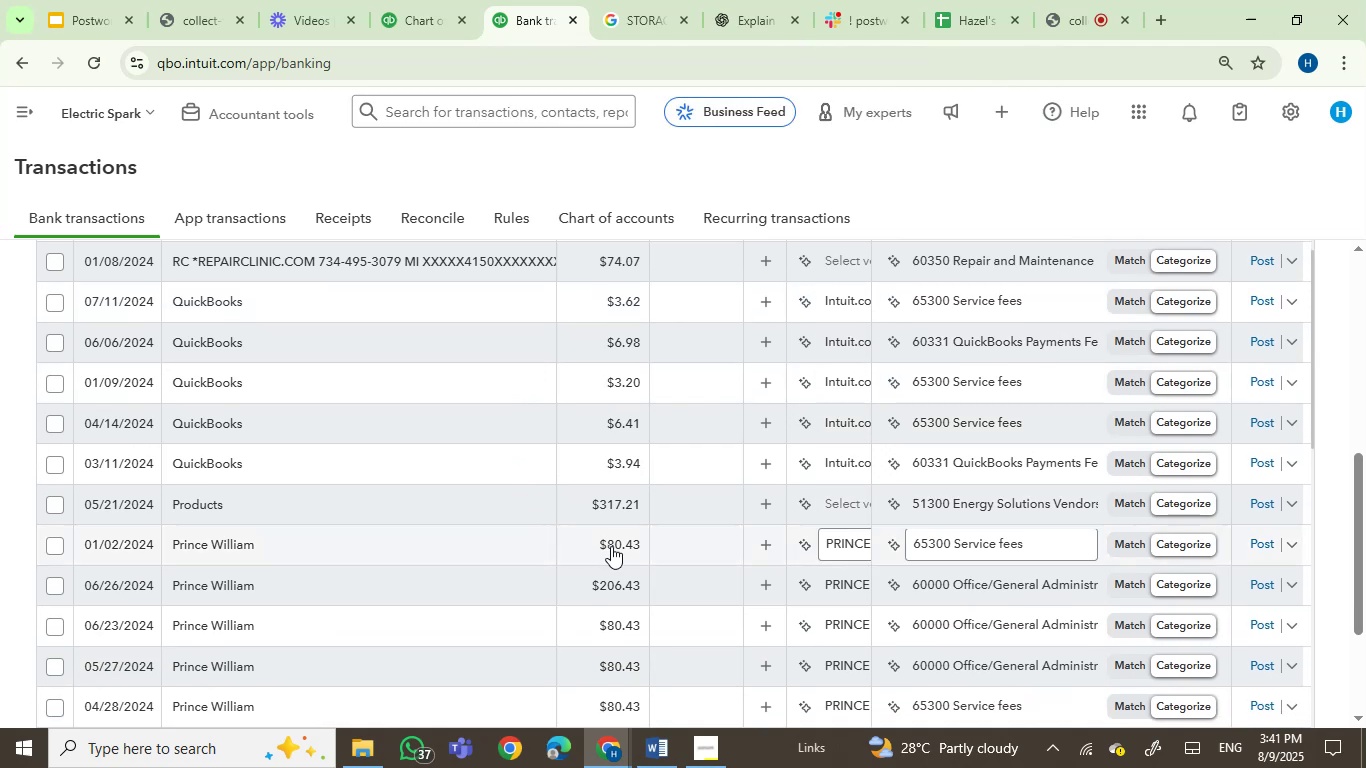 
scroll: coordinate [489, 456], scroll_direction: up, amount: 10.0
 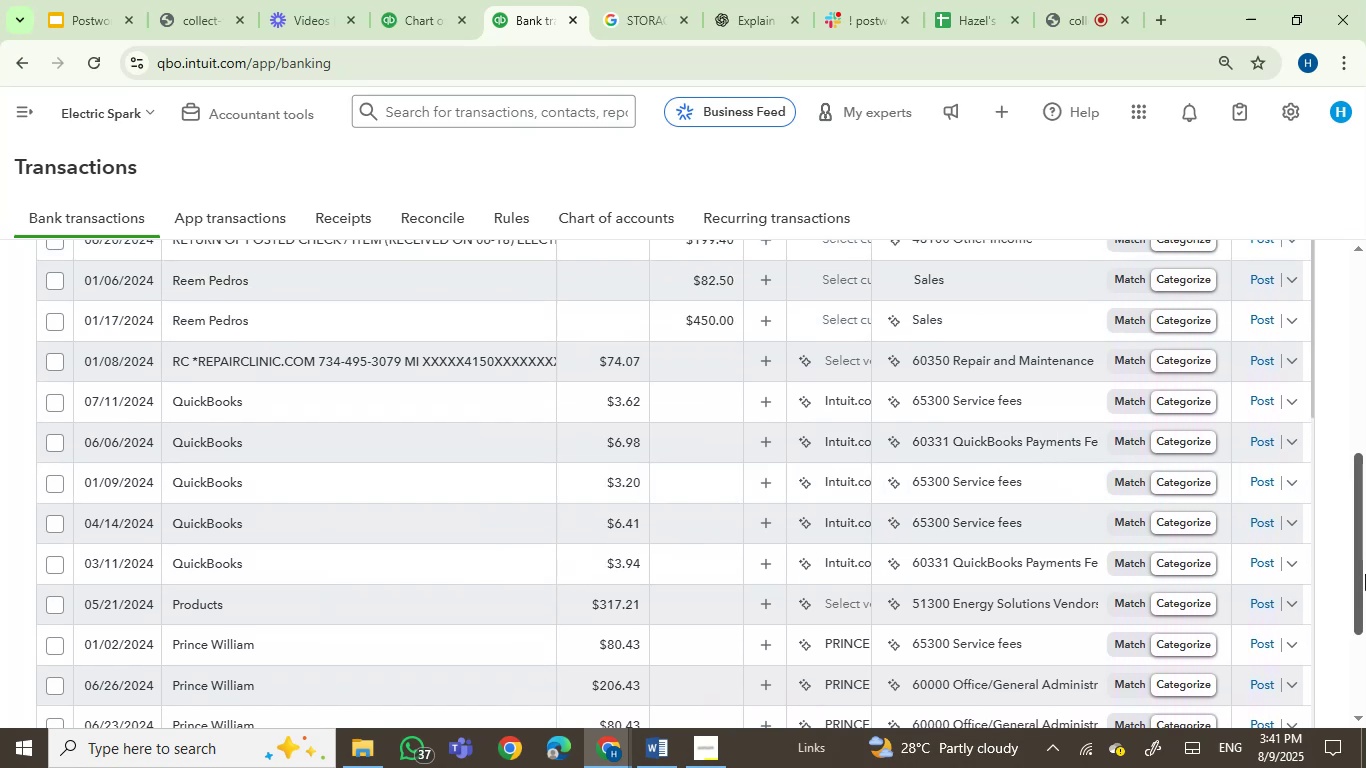 
left_click_drag(start_coordinate=[1359, 567], to_coordinate=[1365, 560])
 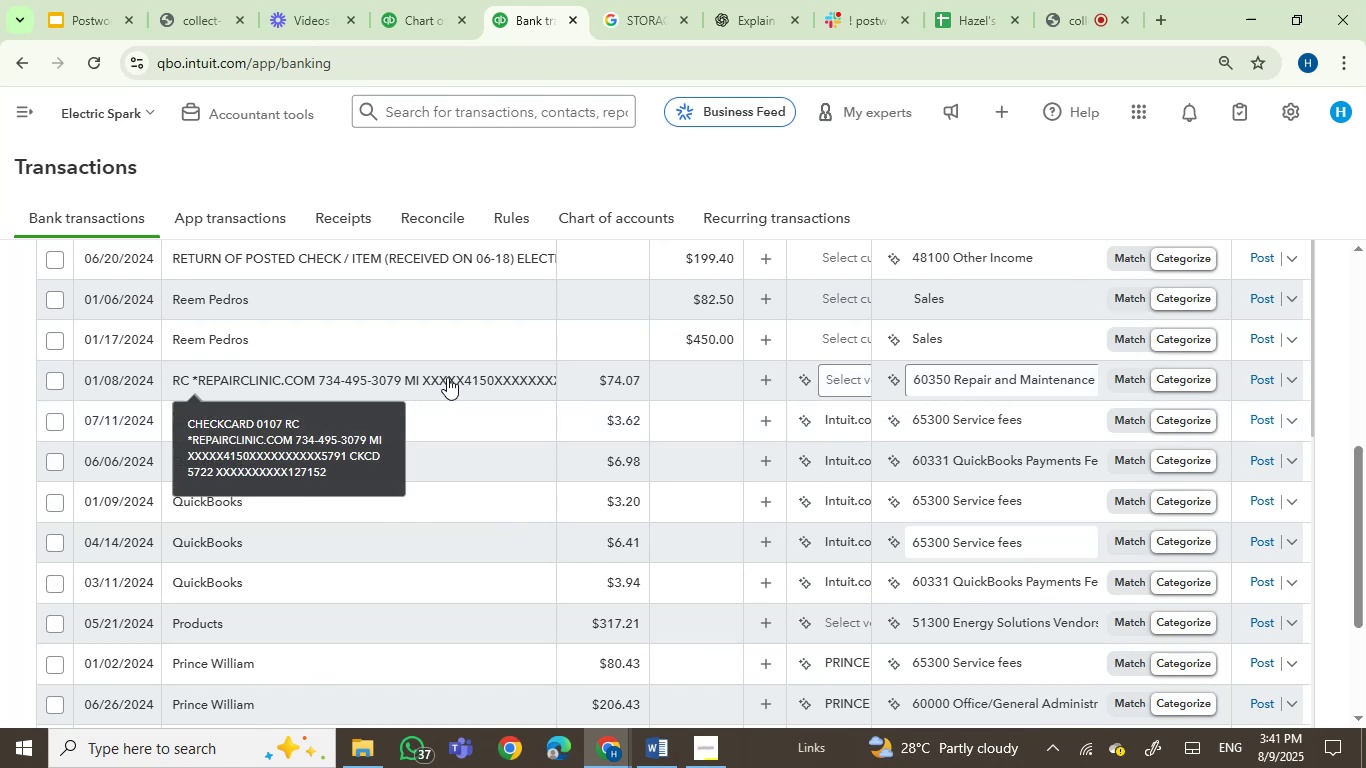 
left_click([447, 377])
 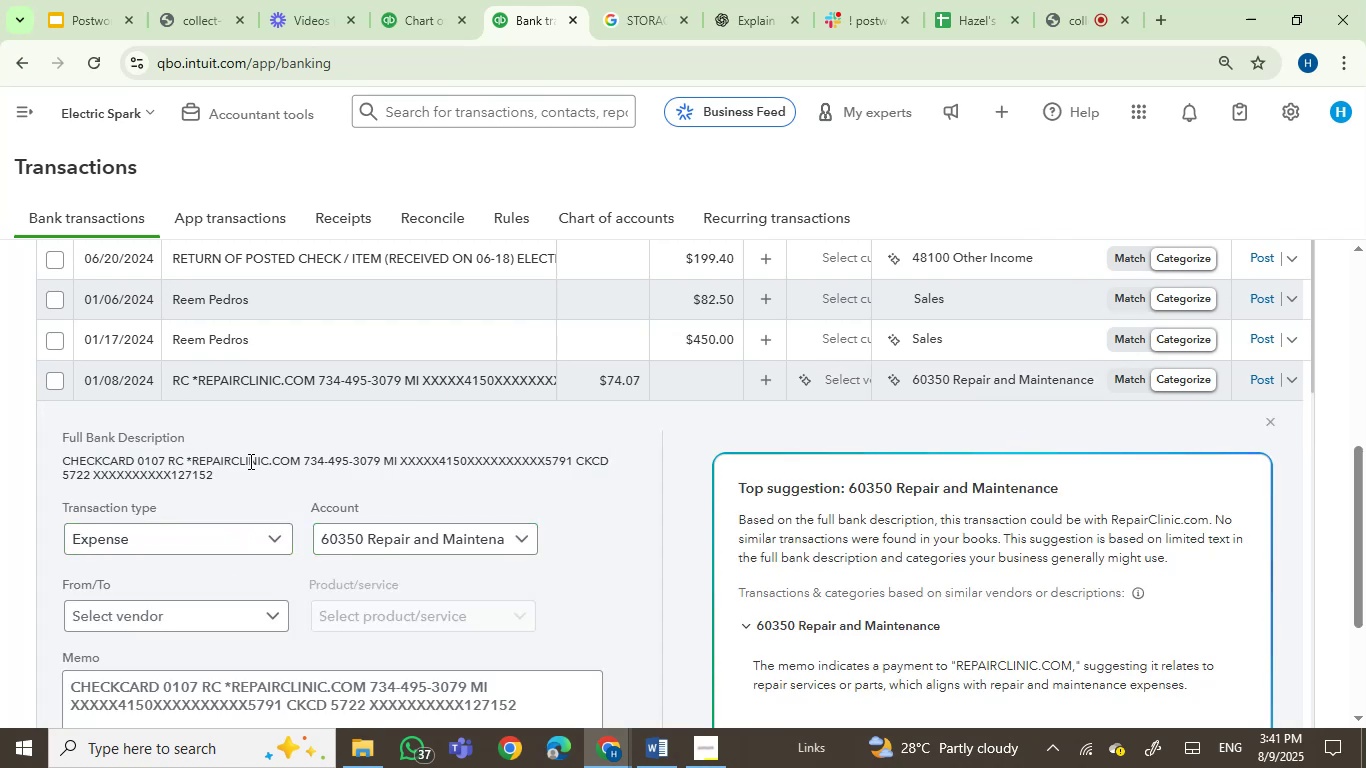 
double_click([249, 461])
 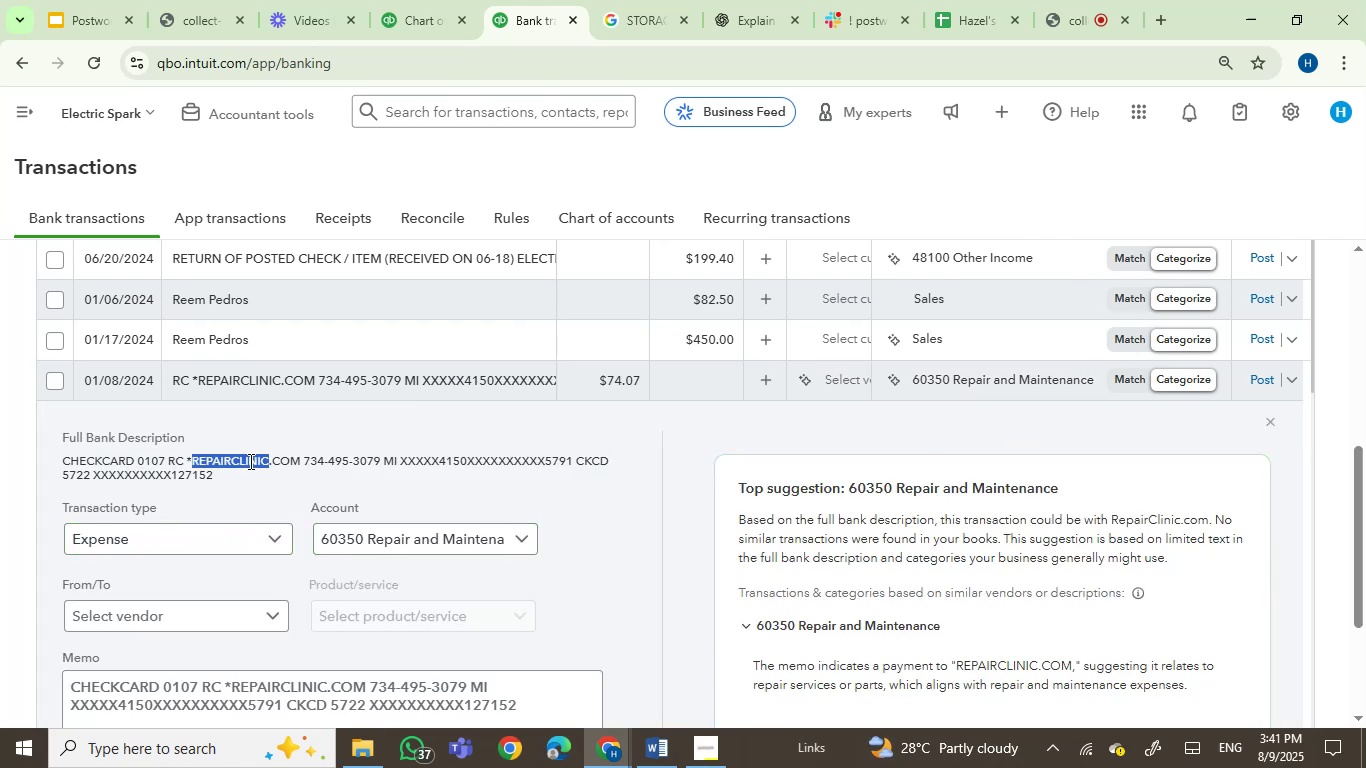 
key(Control+C)
 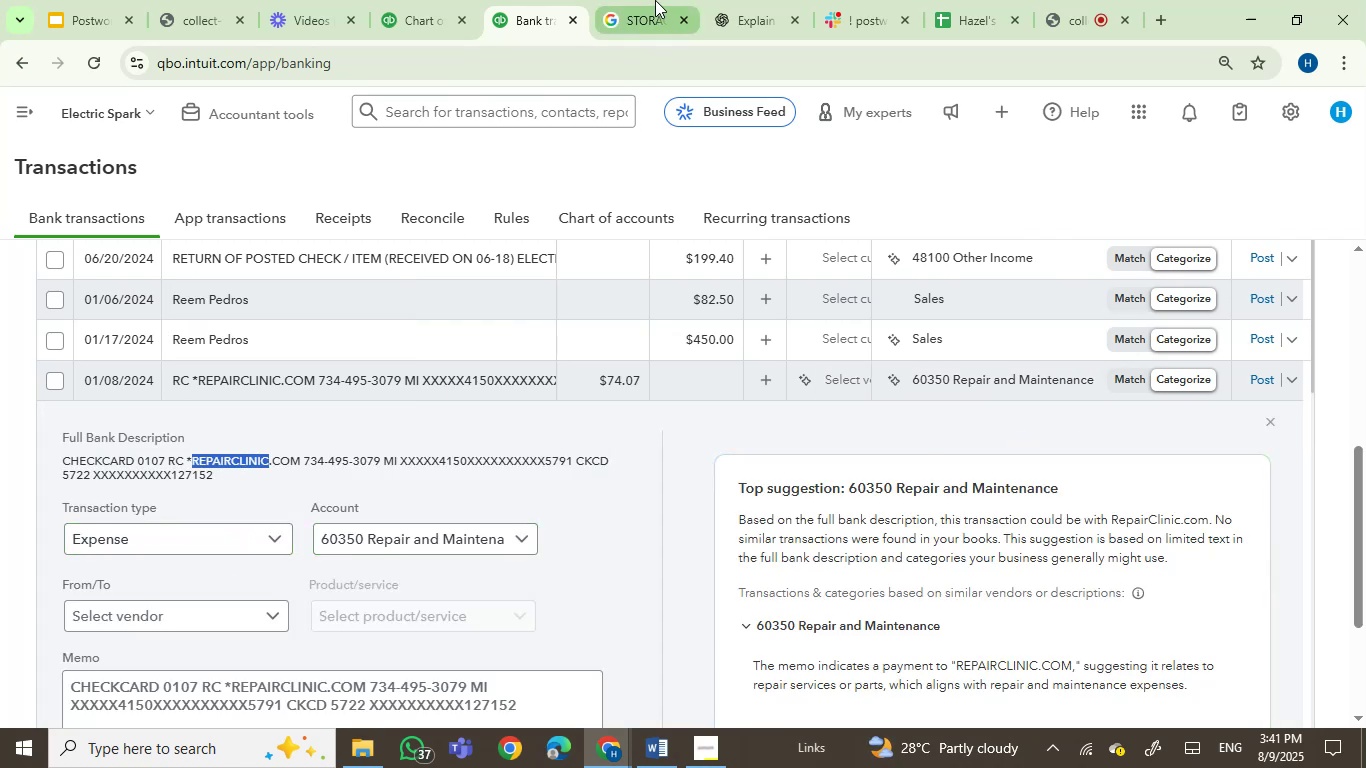 
double_click([646, 45])
 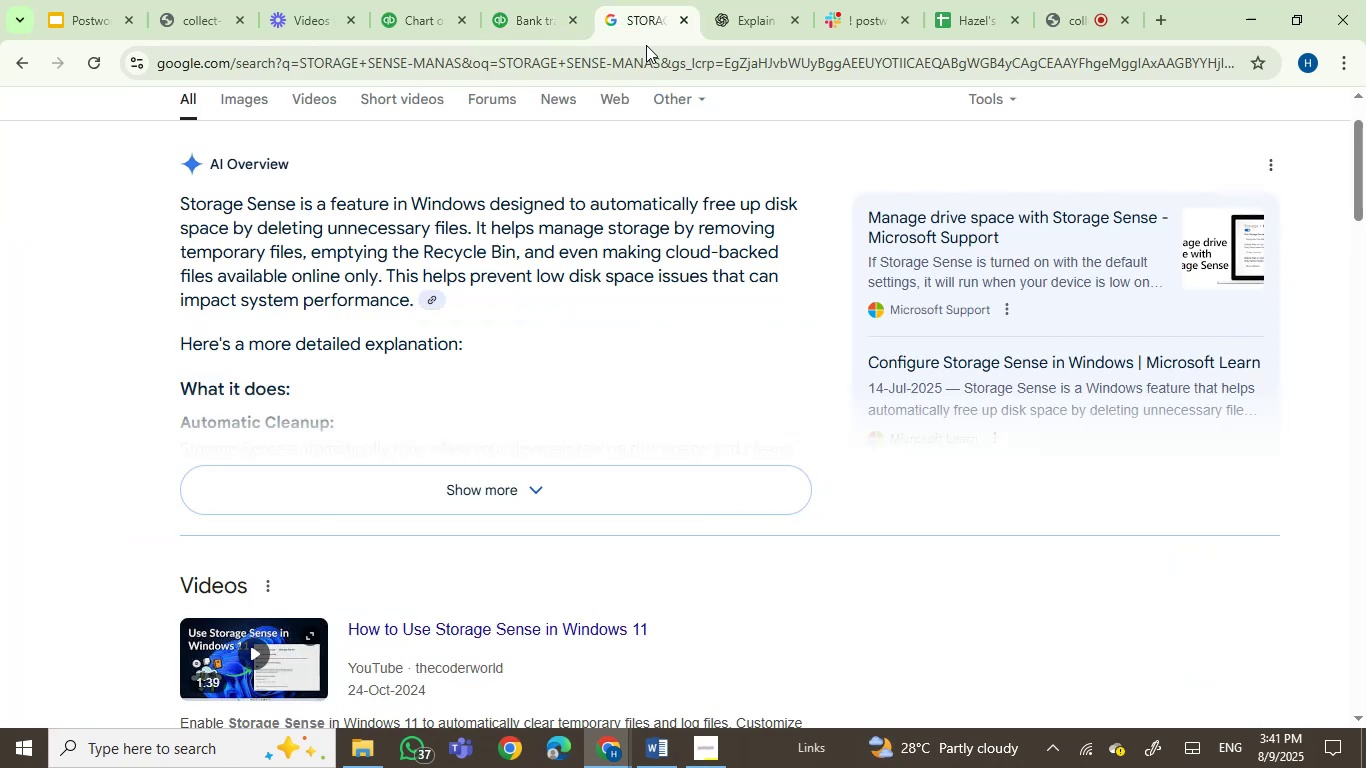 
key(Control+ControlLeft)
 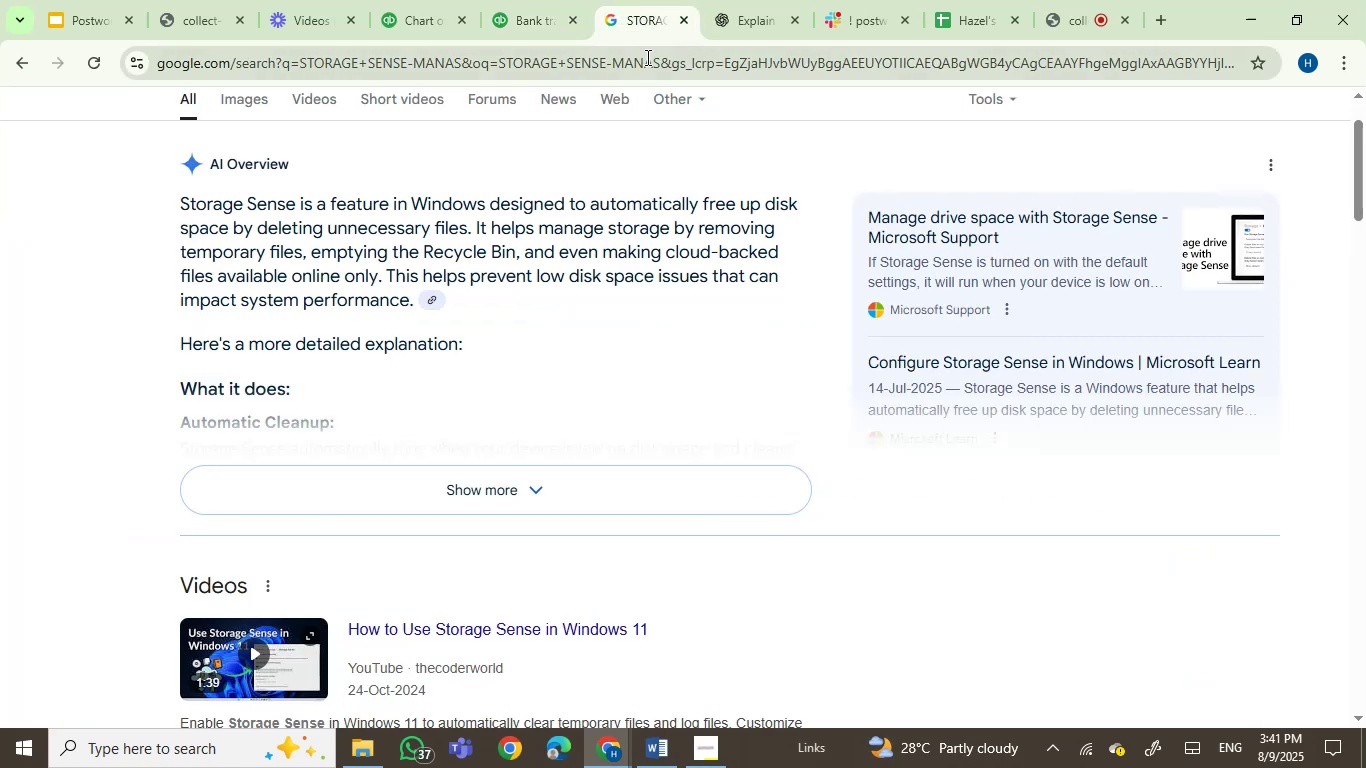 
left_click([646, 57])
 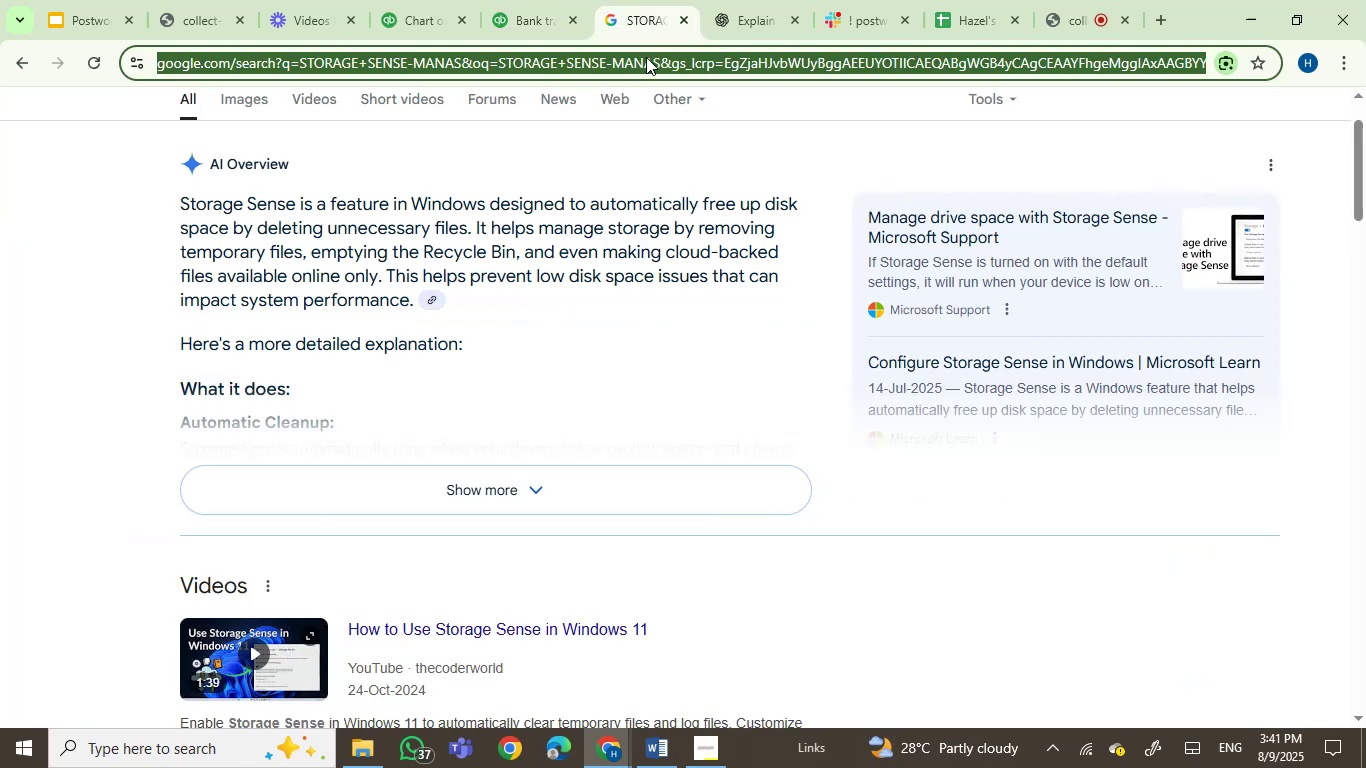 
key(Control+V)
 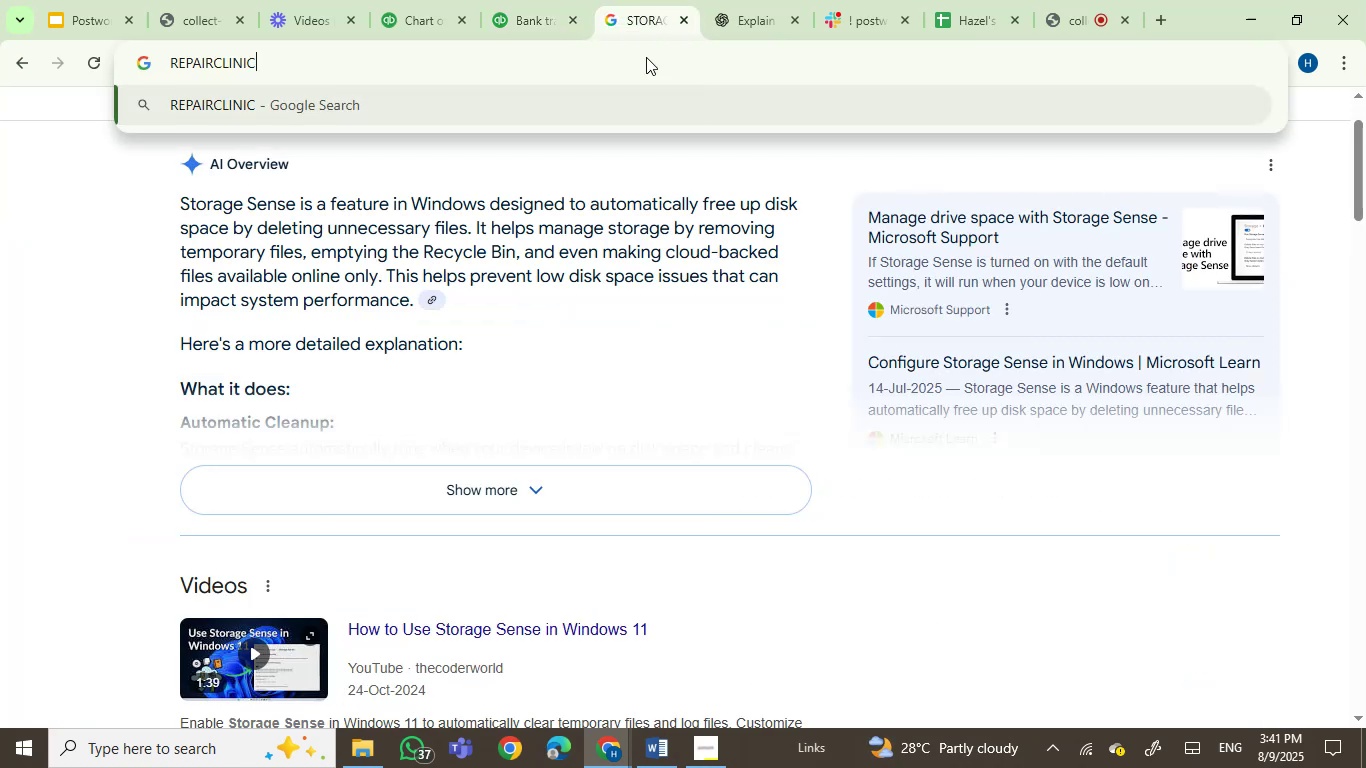 
key(Enter)
 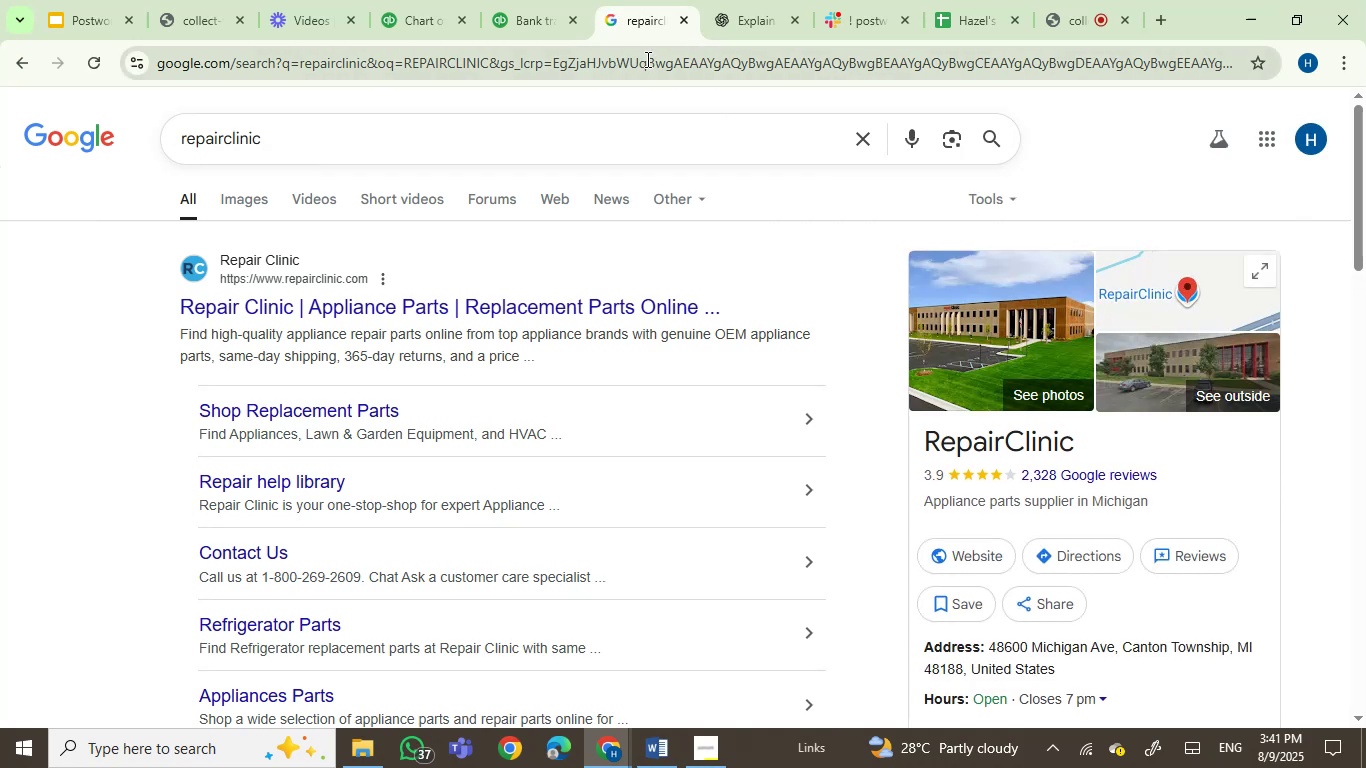 
wait(8.85)
 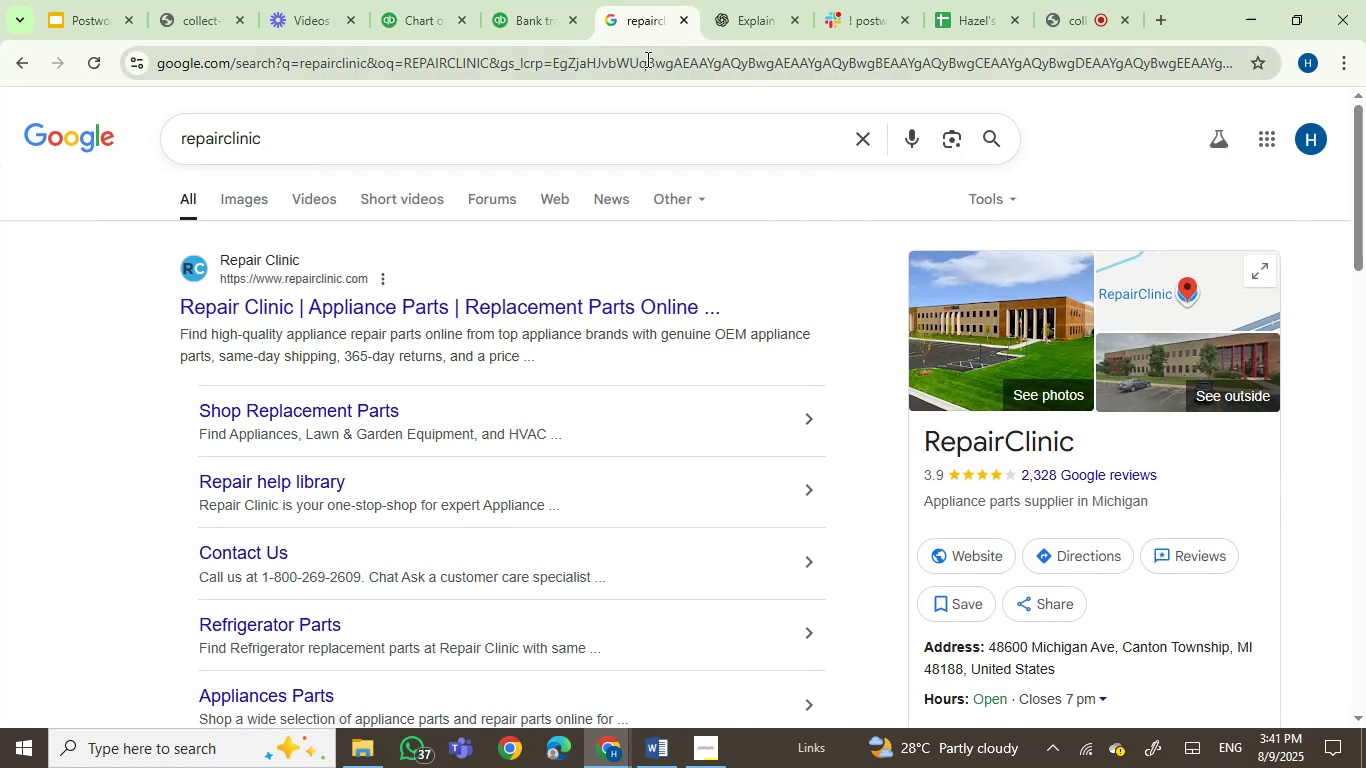 
left_click([518, 8])
 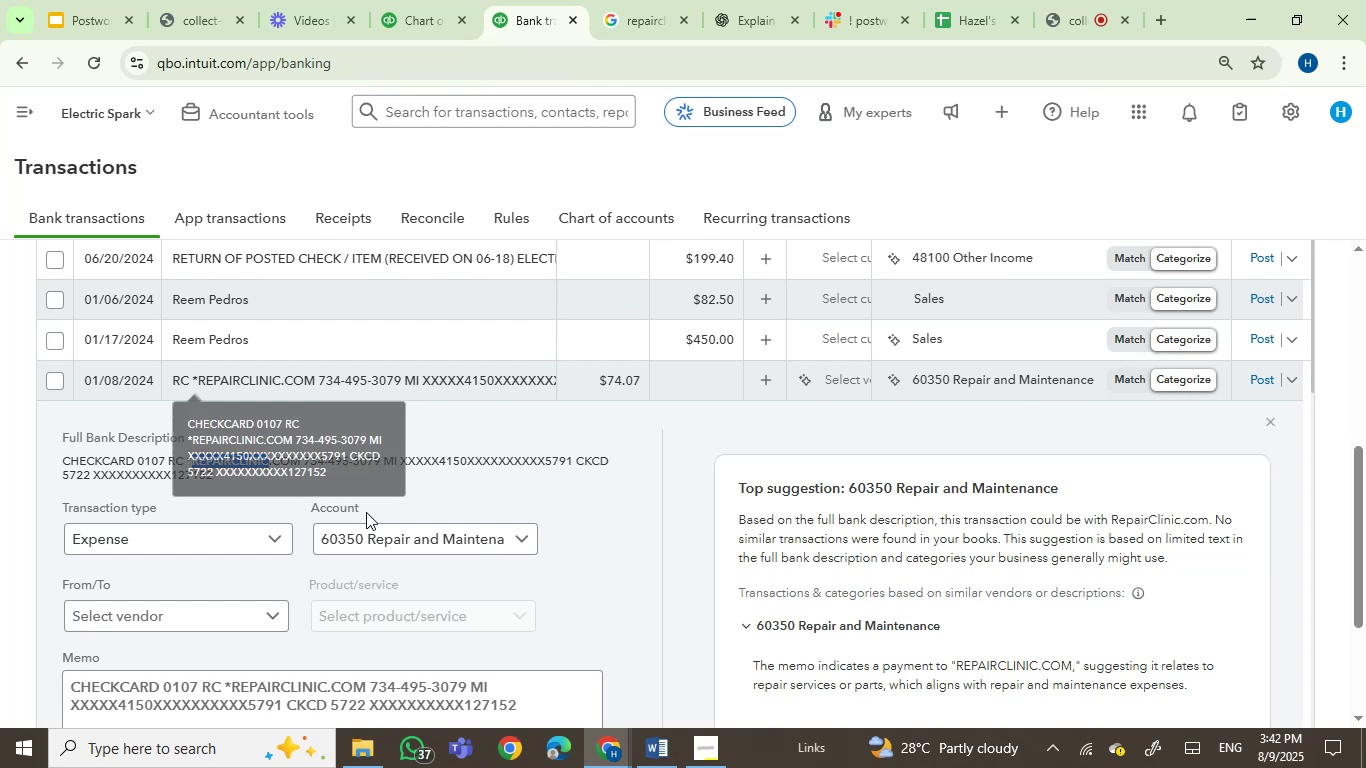 
left_click([393, 536])
 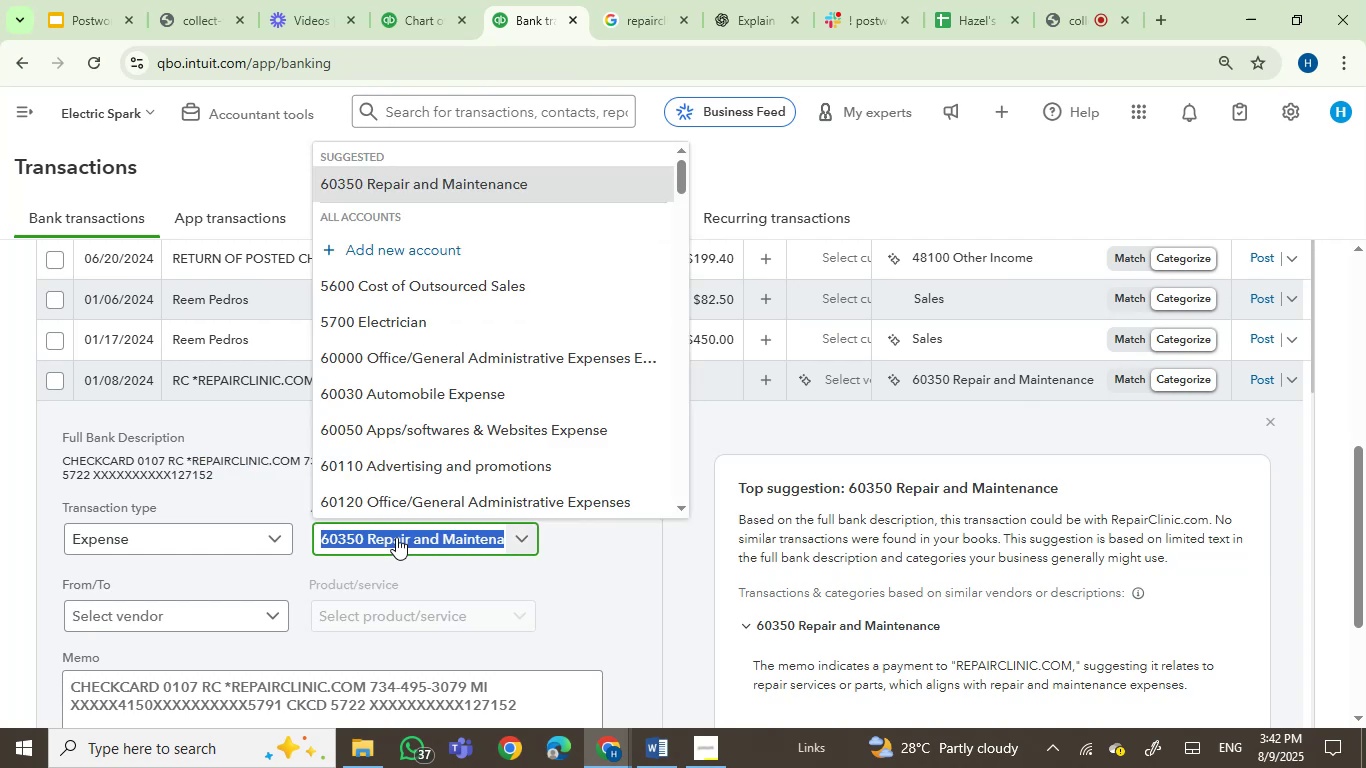 
type(job s)
 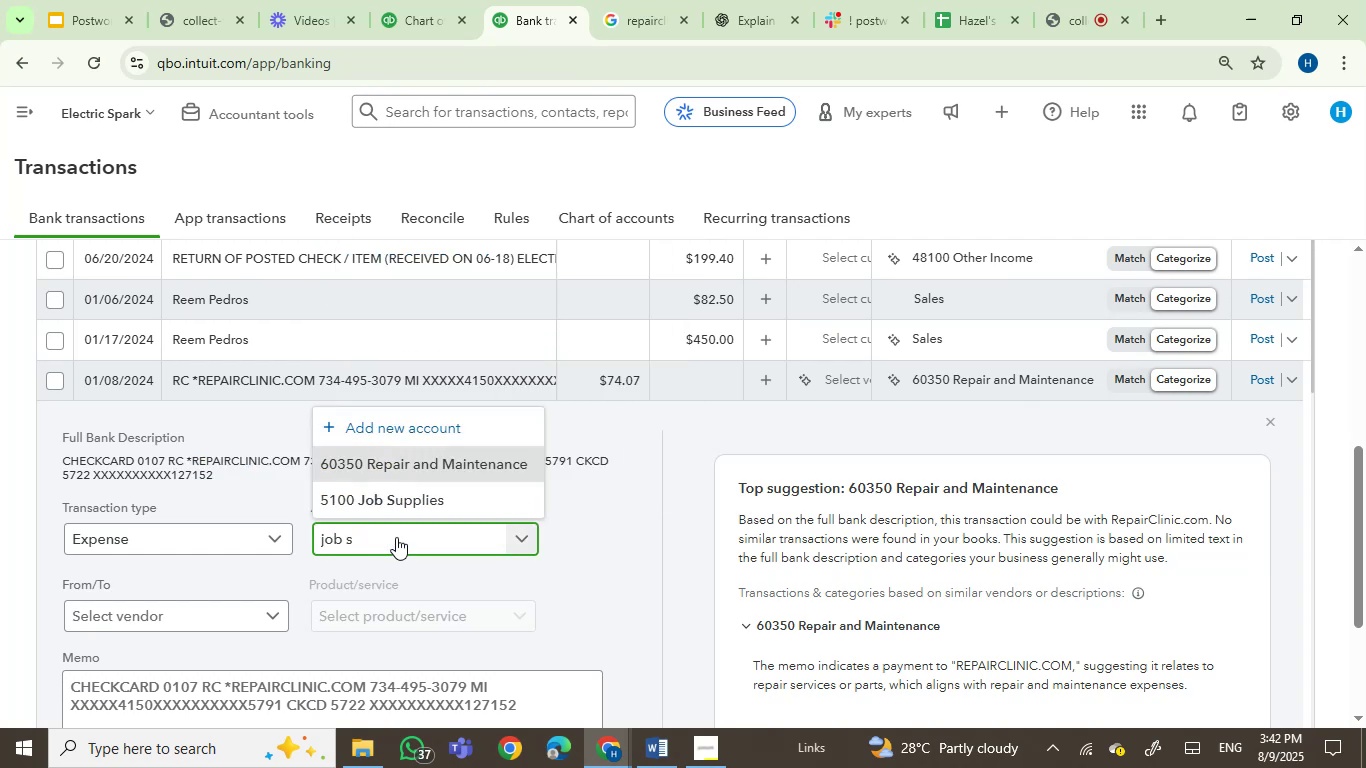 
left_click([405, 492])
 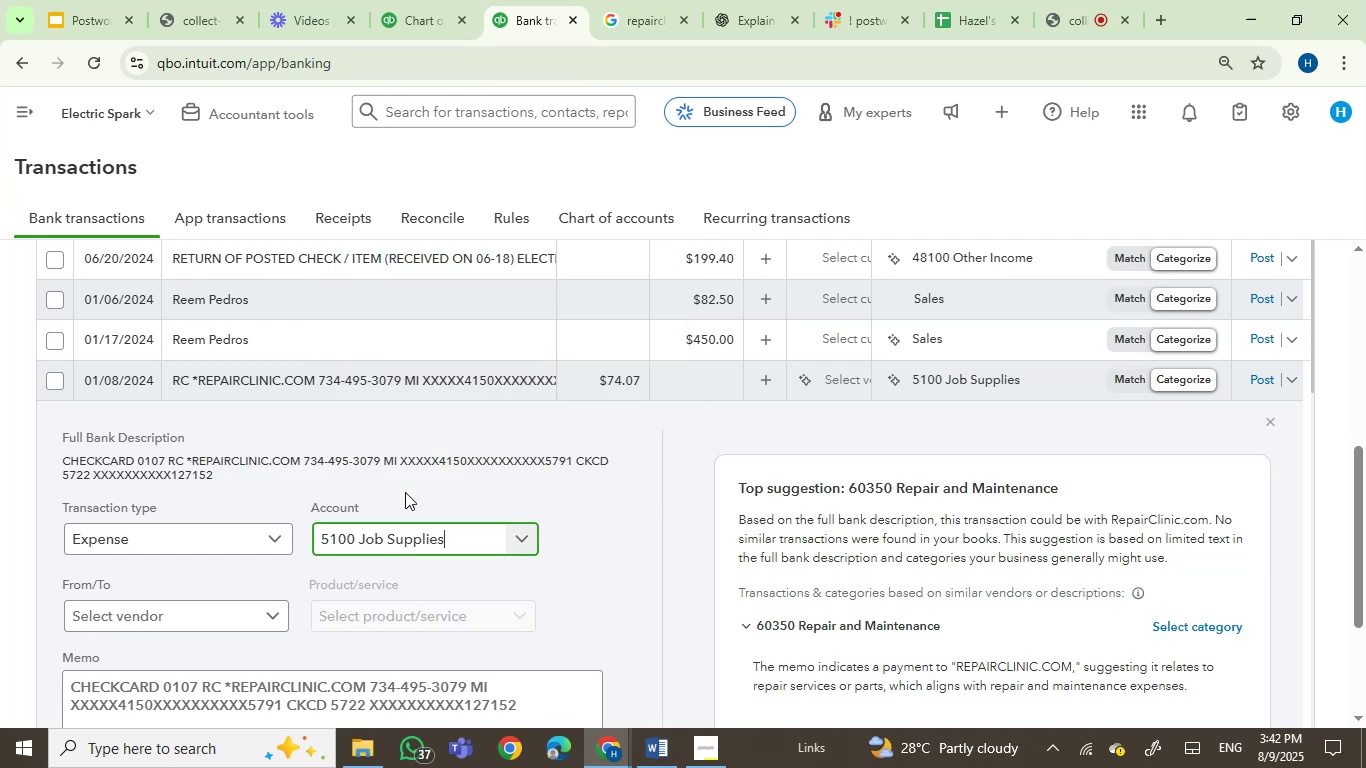 
scroll: coordinate [514, 572], scroll_direction: none, amount: 0.0
 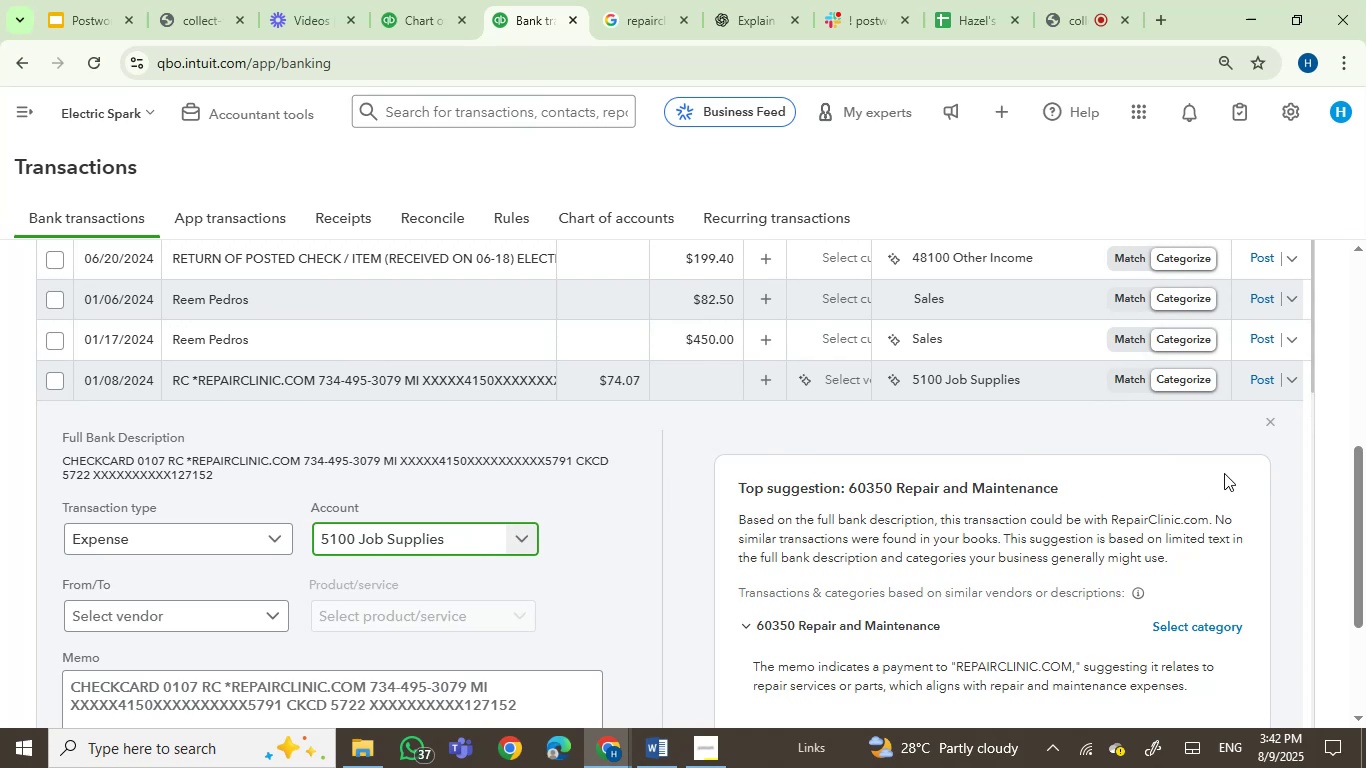 
left_click([1262, 378])
 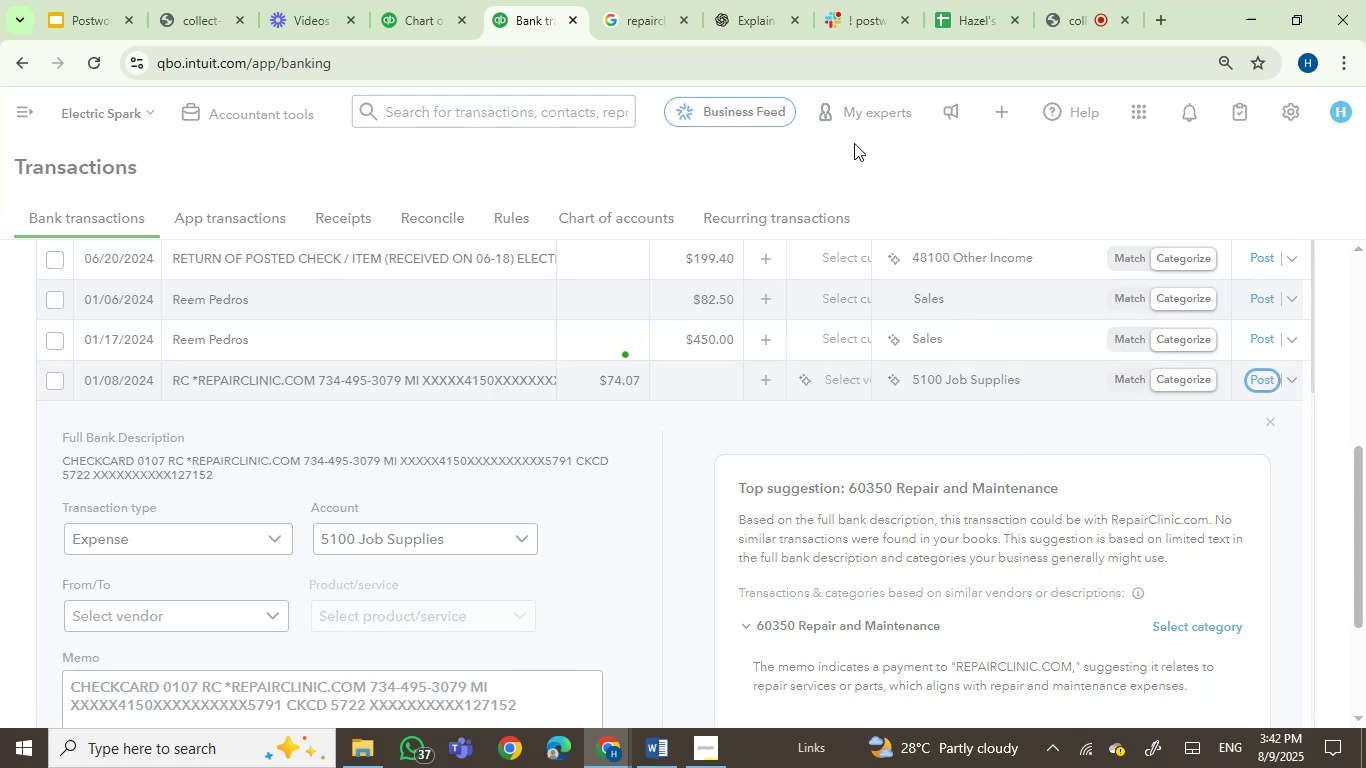 
left_click([867, 0])
 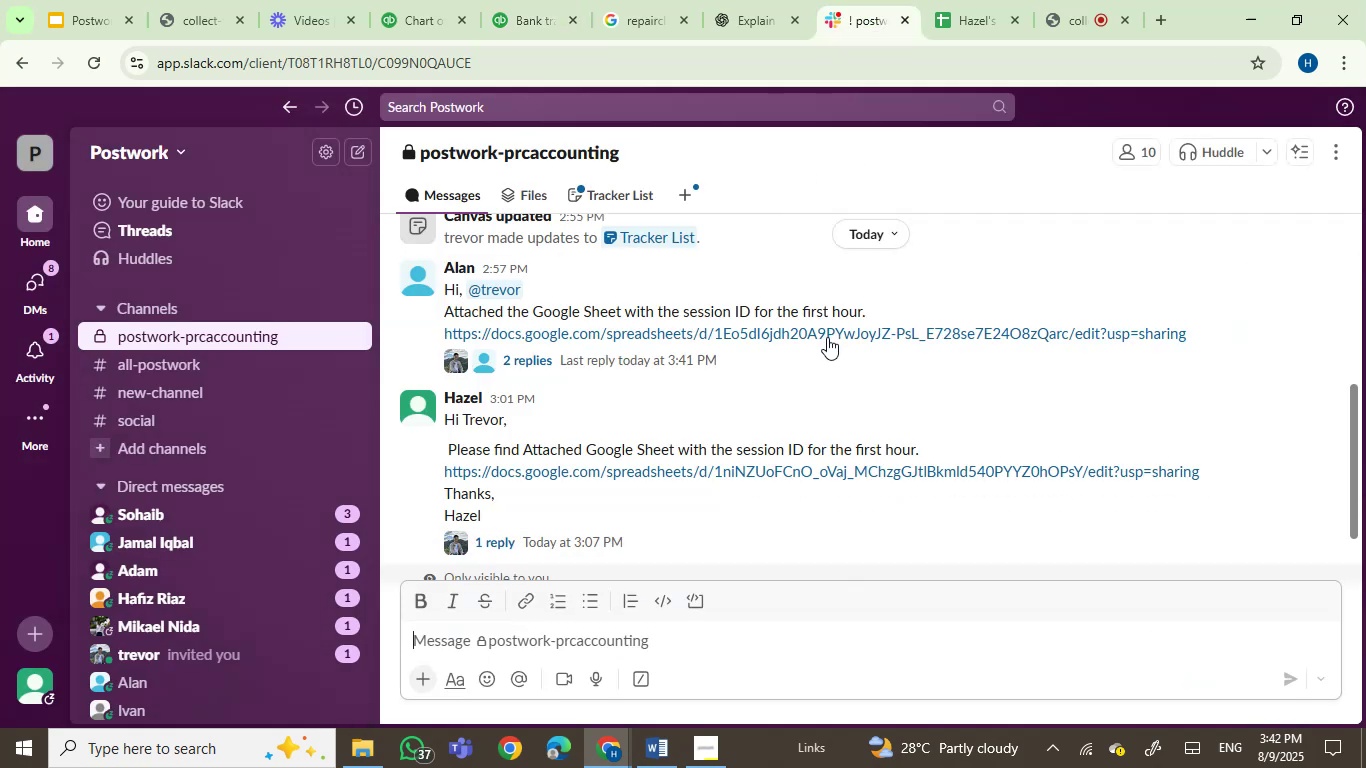 
scroll: coordinate [920, 435], scroll_direction: down, amount: 4.0
 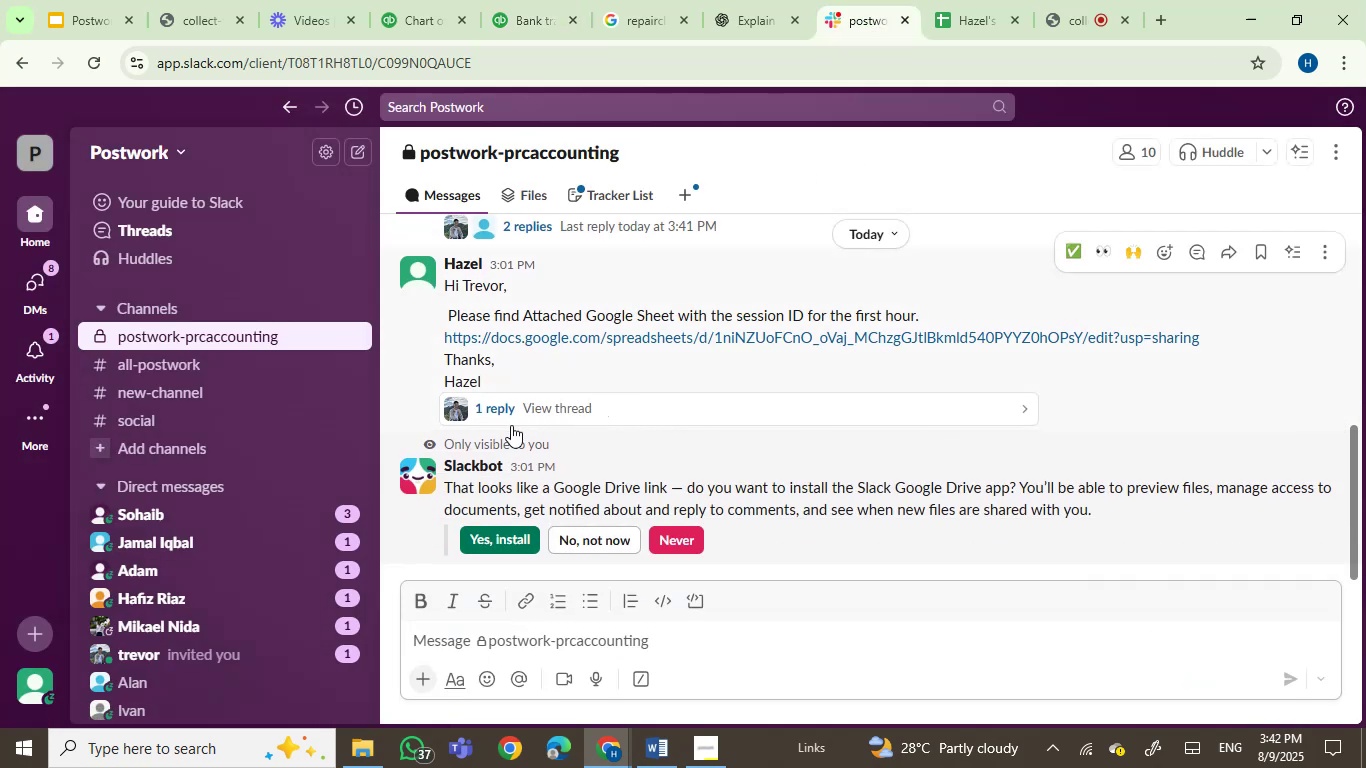 
left_click([503, 408])
 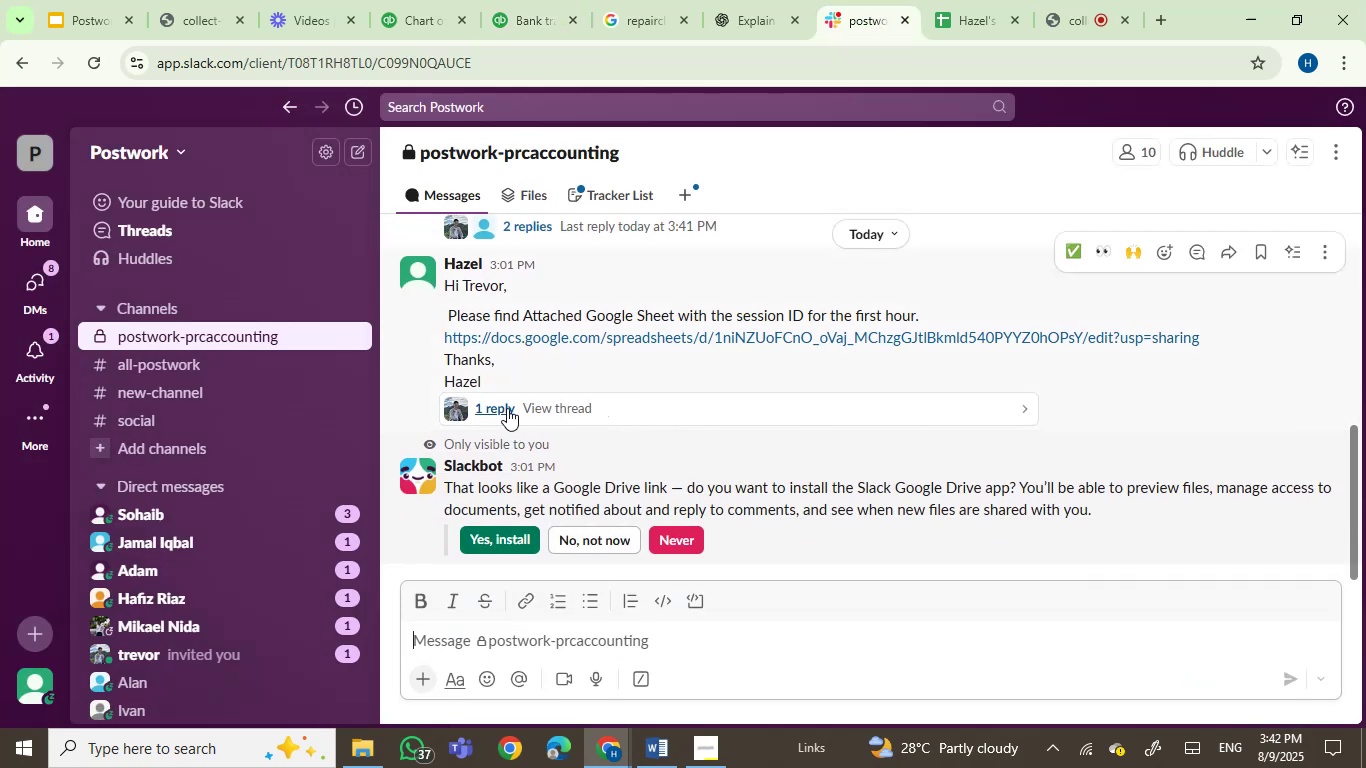 
mouse_move([644, 408])
 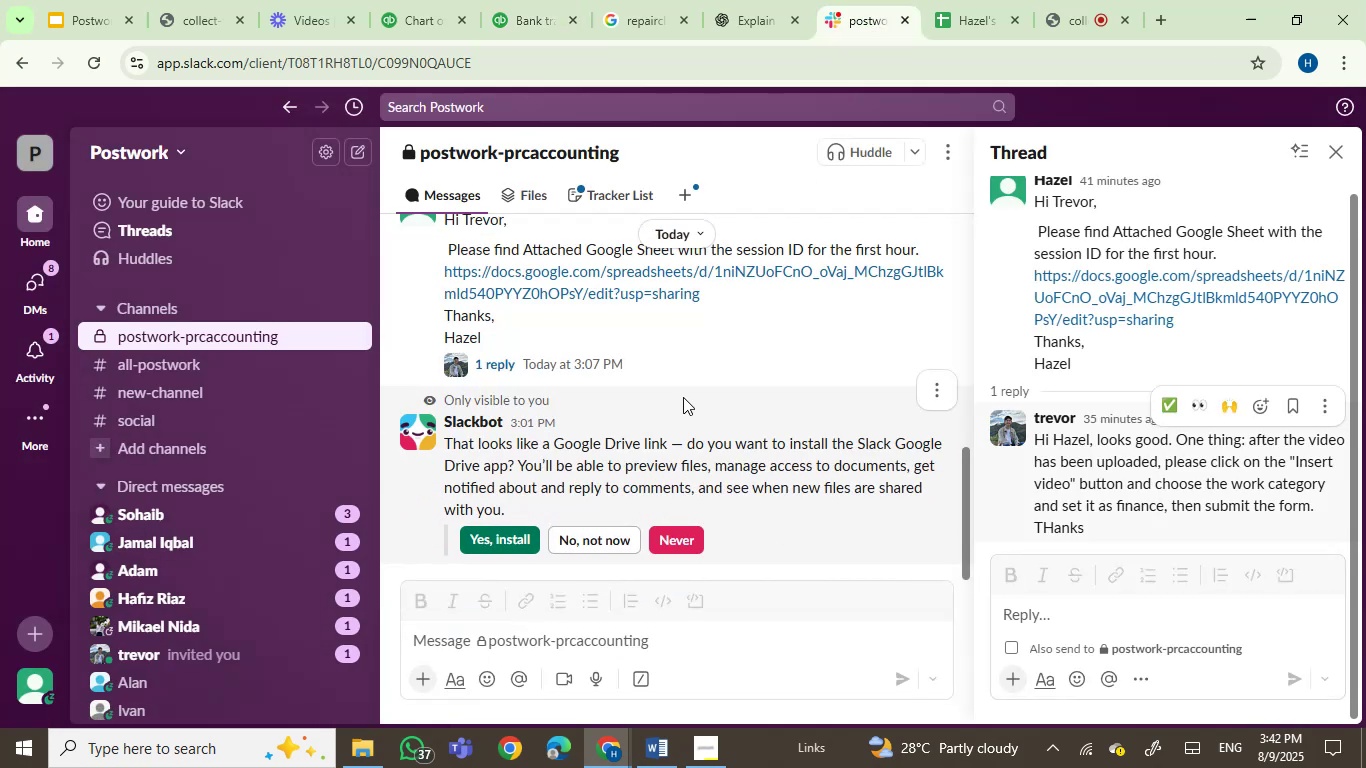 
scroll: coordinate [1138, 486], scroll_direction: down, amount: 3.0
 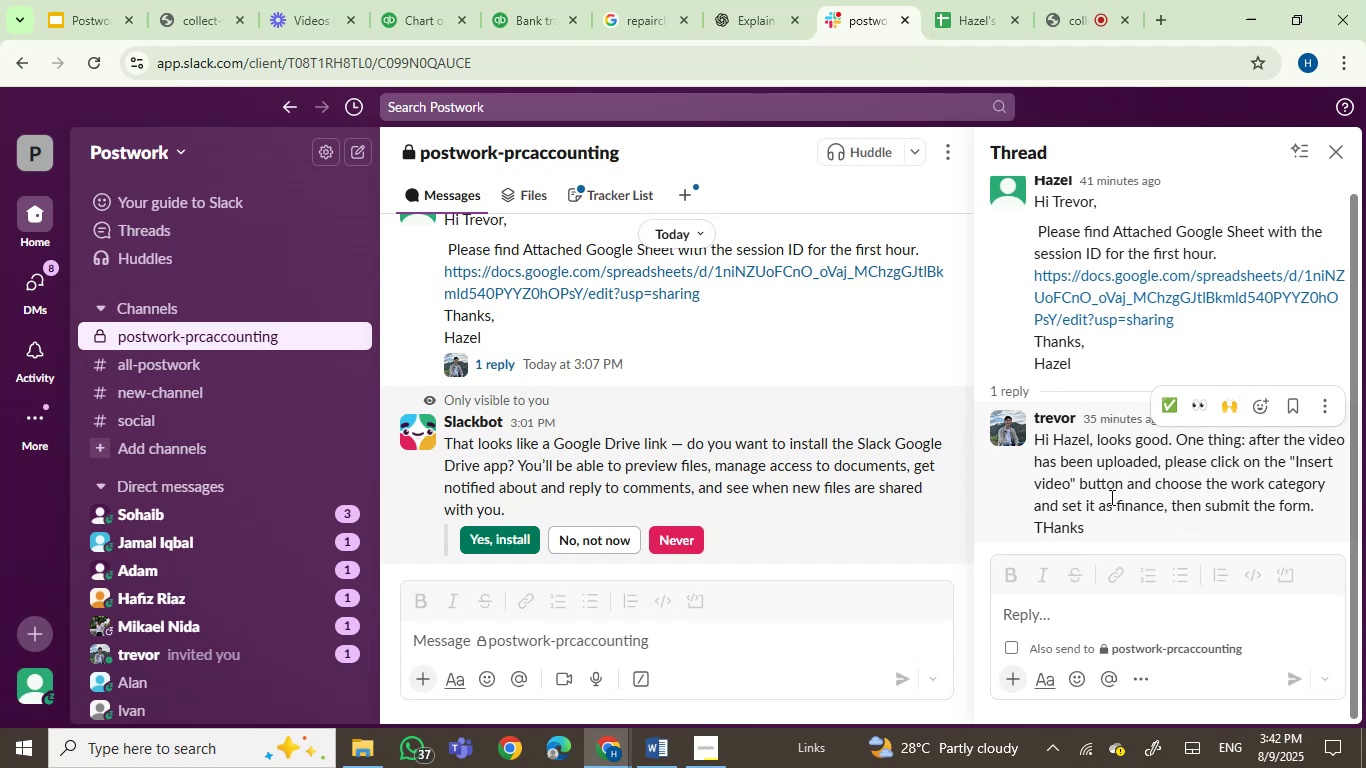 
wait(8.01)
 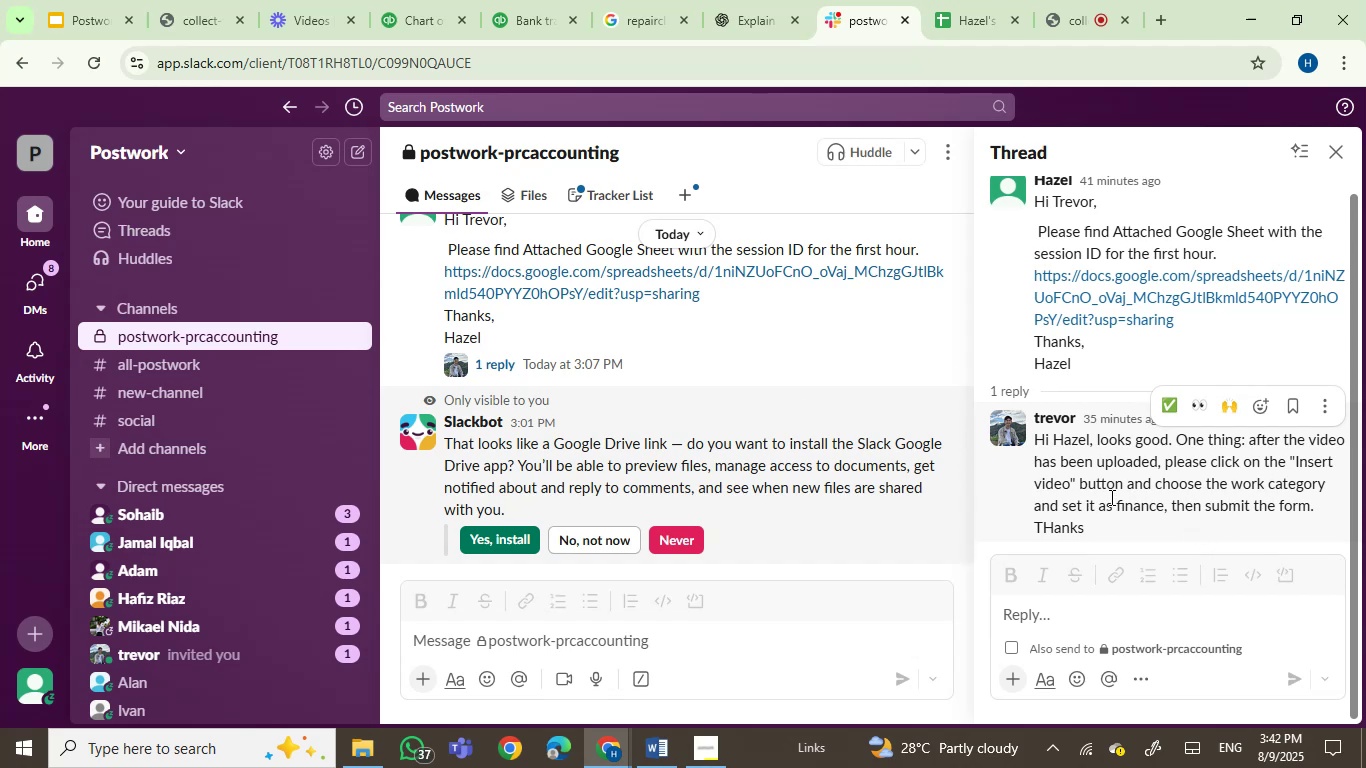 
left_click([1050, 620])
 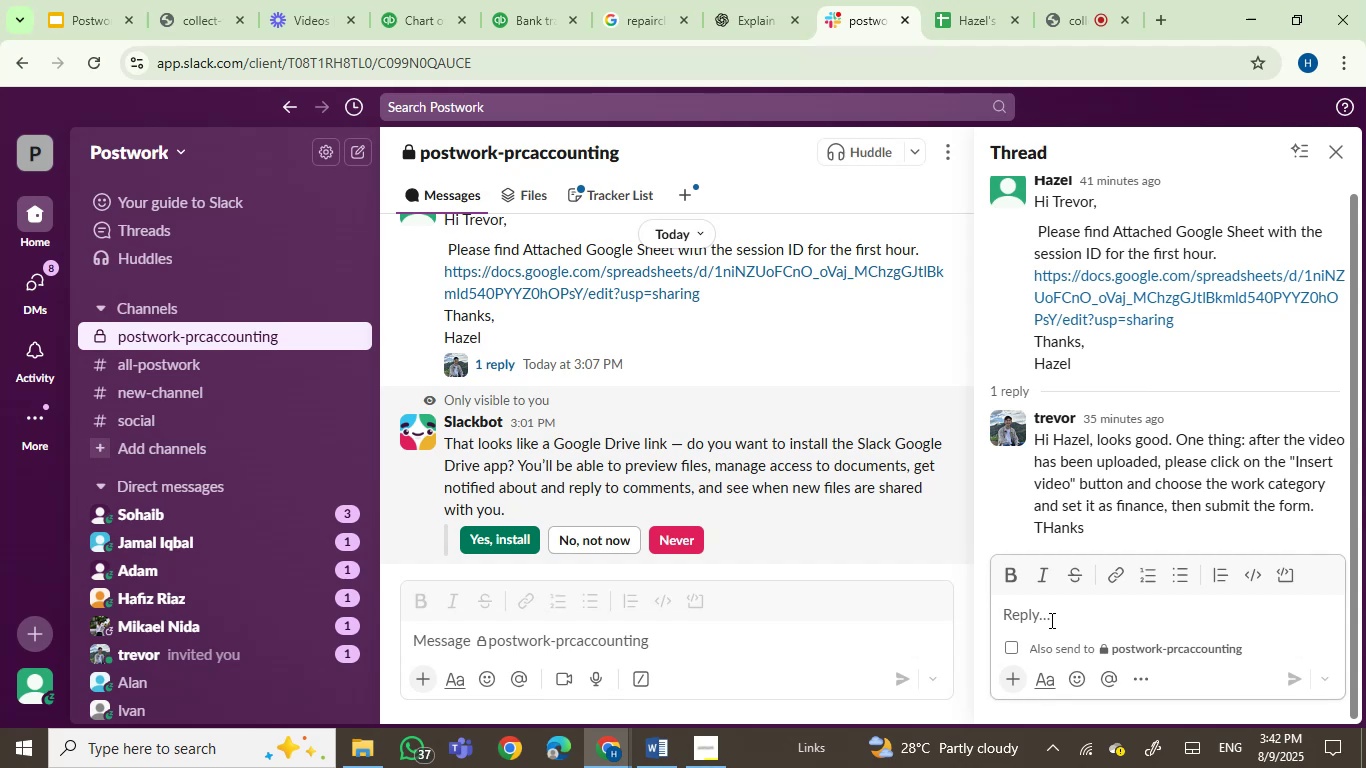 
type(ok)
 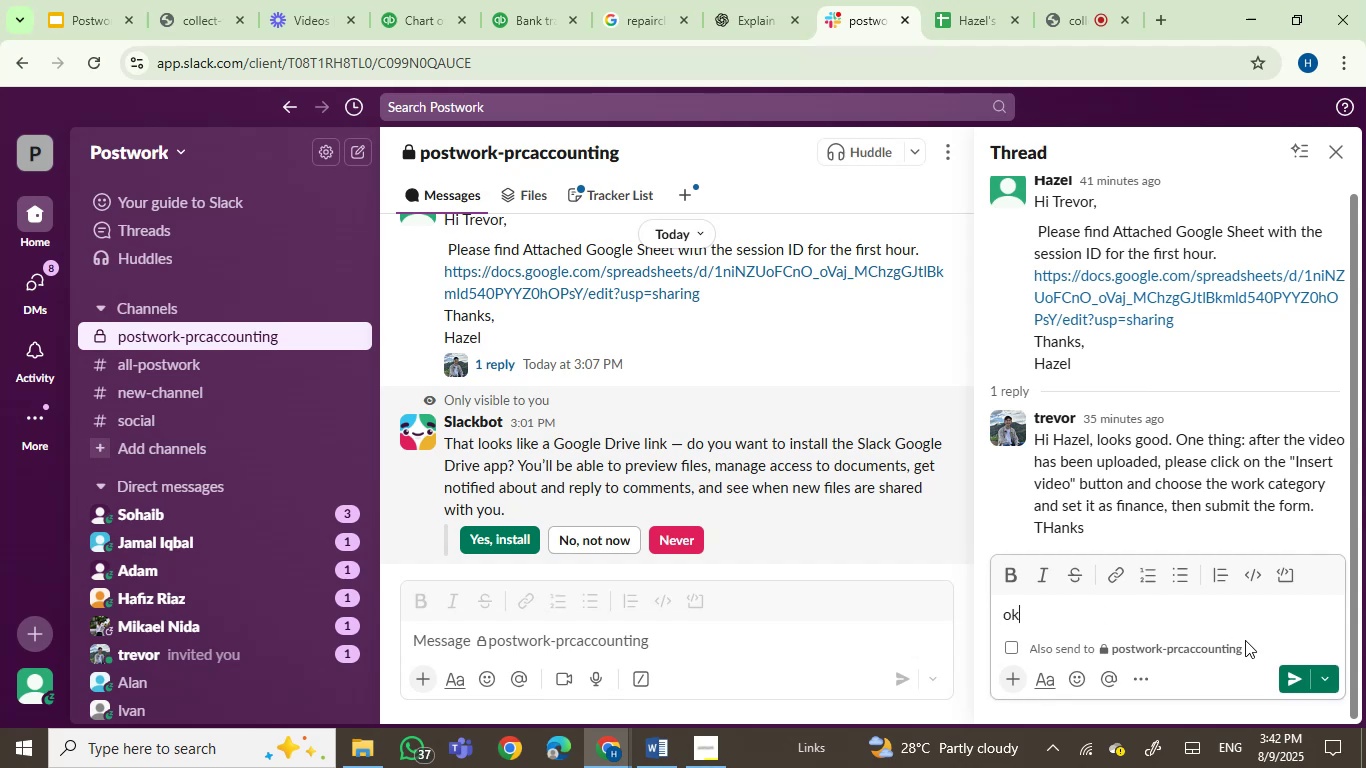 
wait(9.44)
 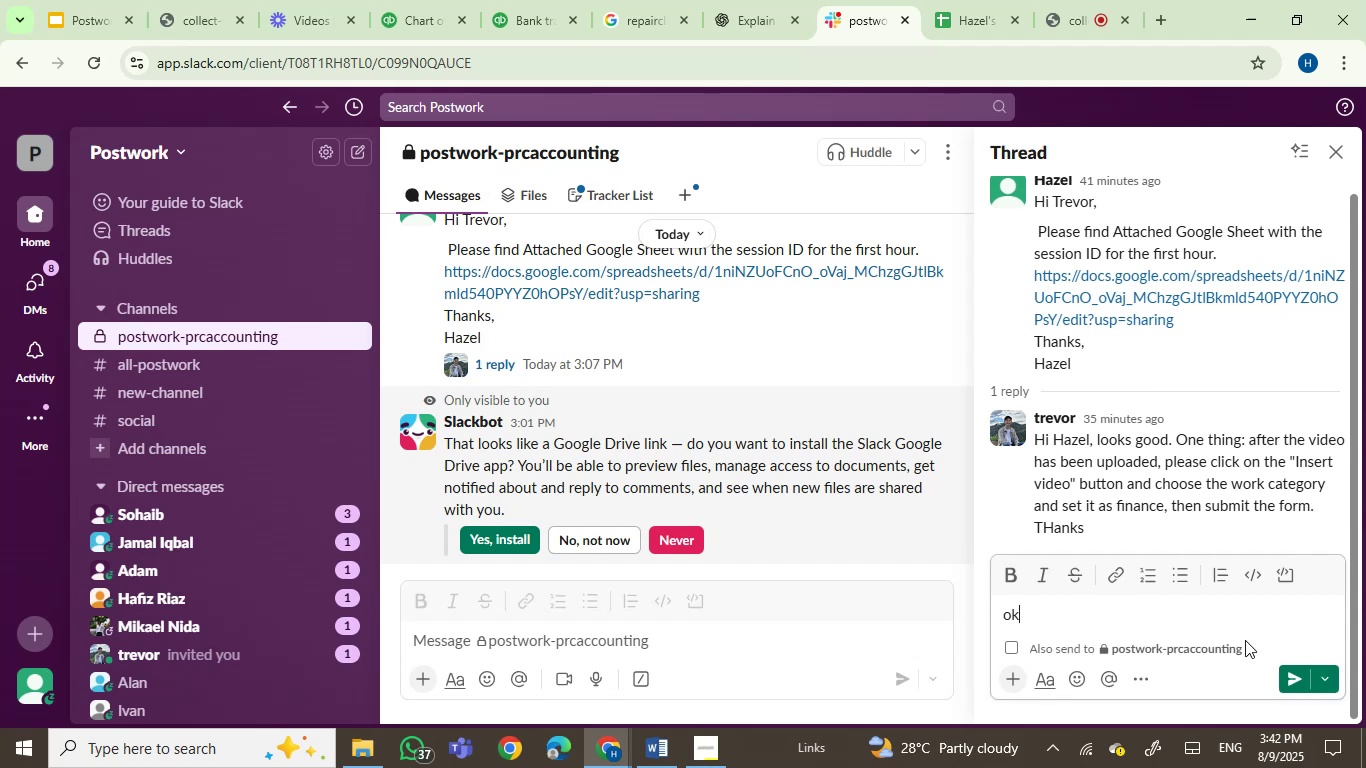 
left_click([1286, 685])
 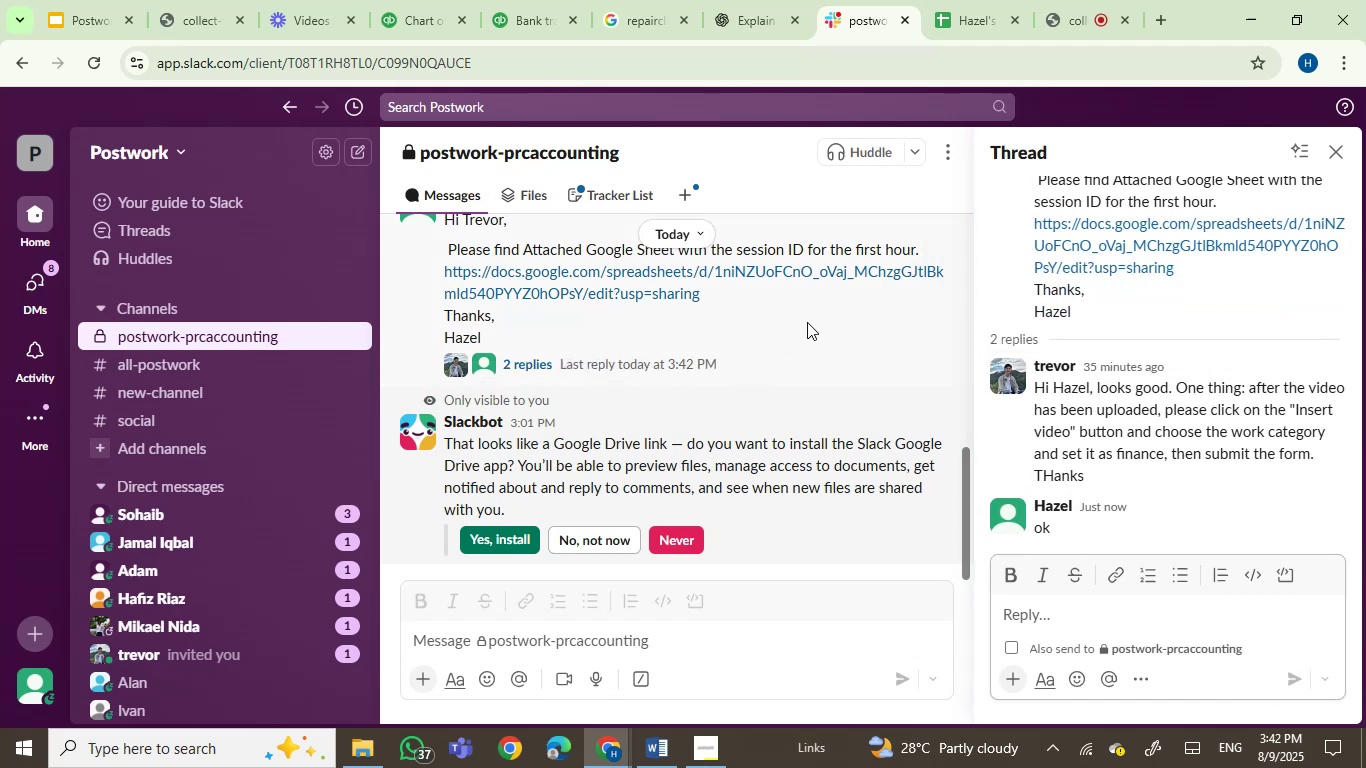 
left_click([808, 322])
 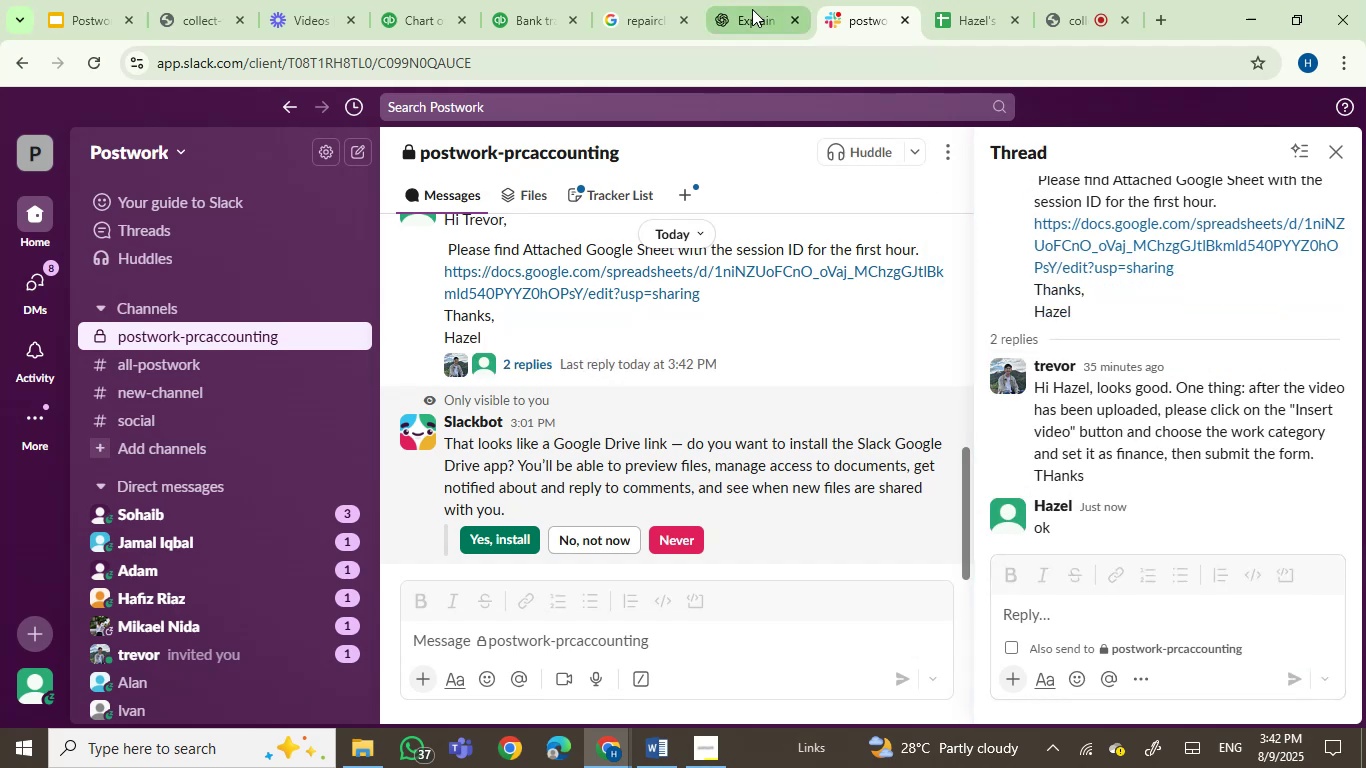 
left_click([752, 7])
 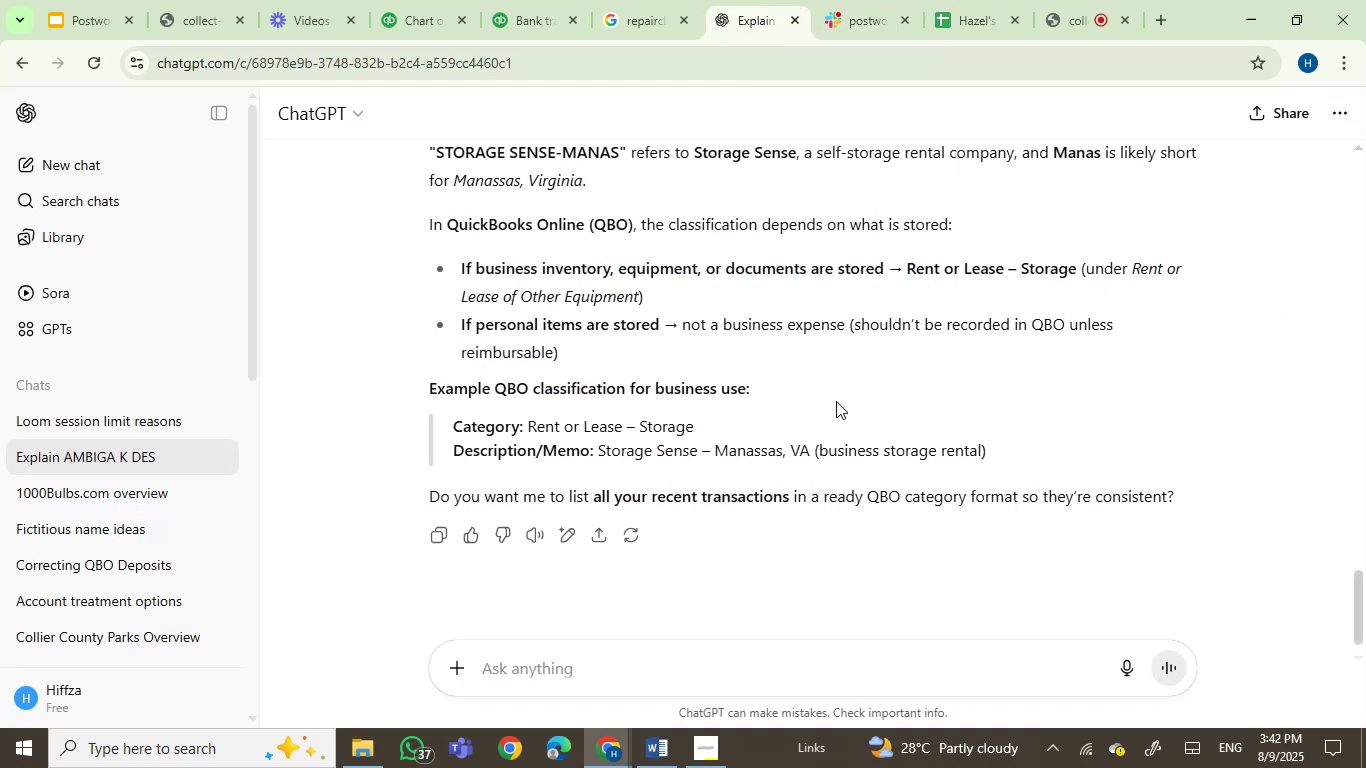 
left_click([537, 1])
 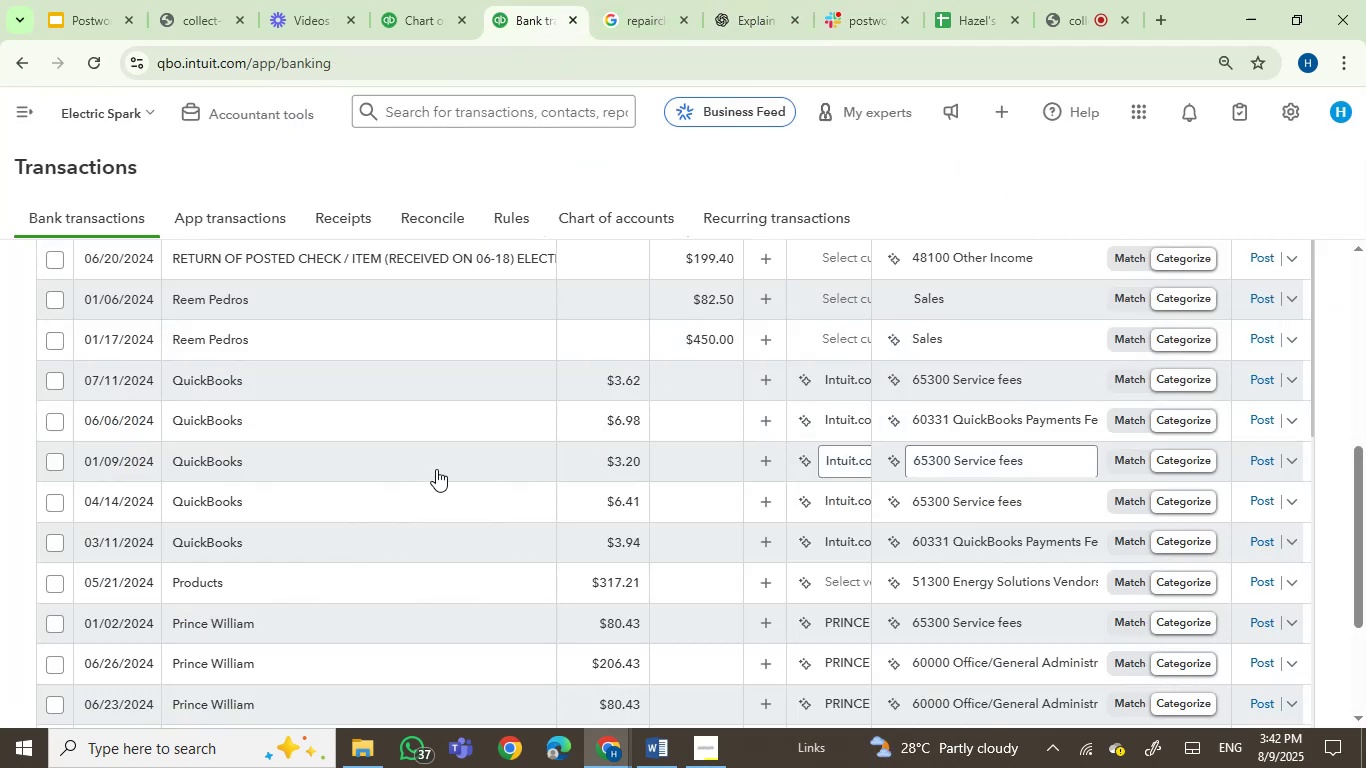 
scroll: coordinate [470, 454], scroll_direction: down, amount: 1.0
 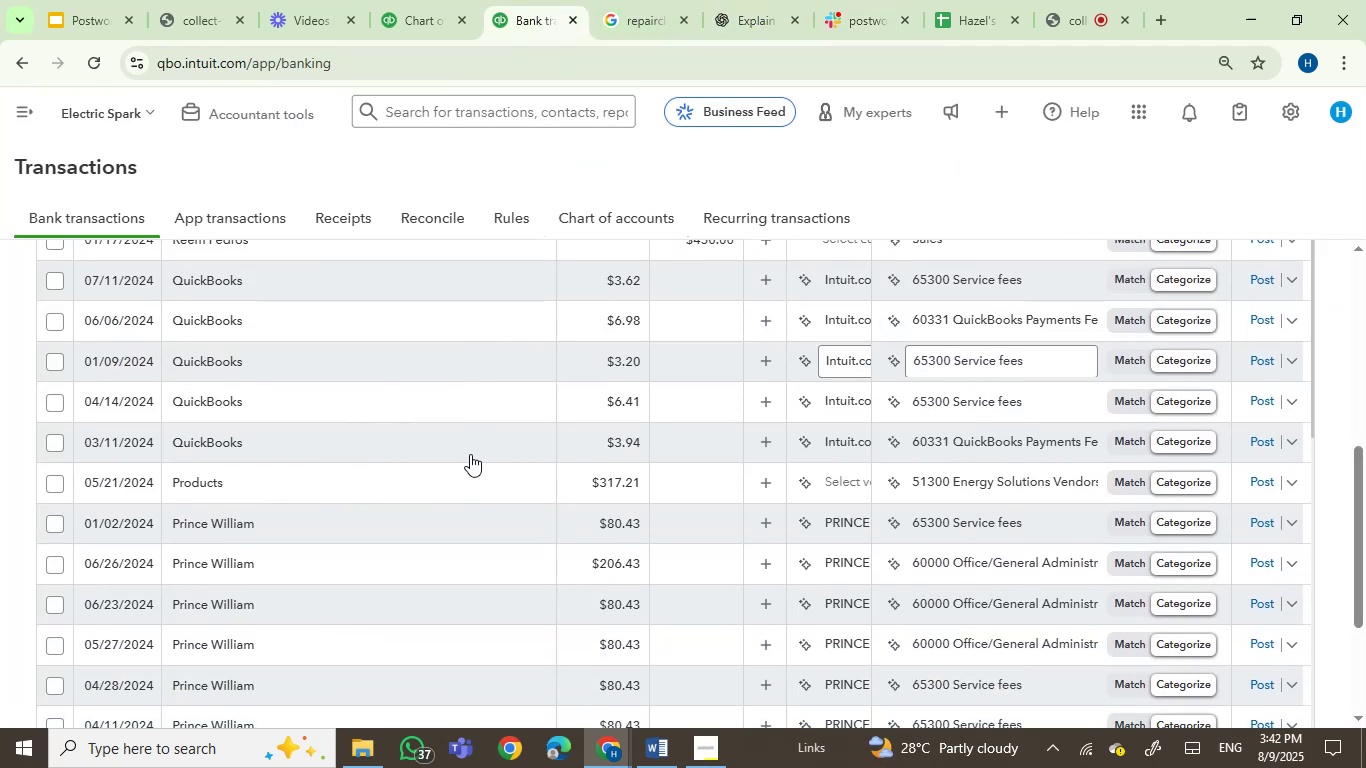 
scroll: coordinate [470, 454], scroll_direction: up, amount: 1.0
 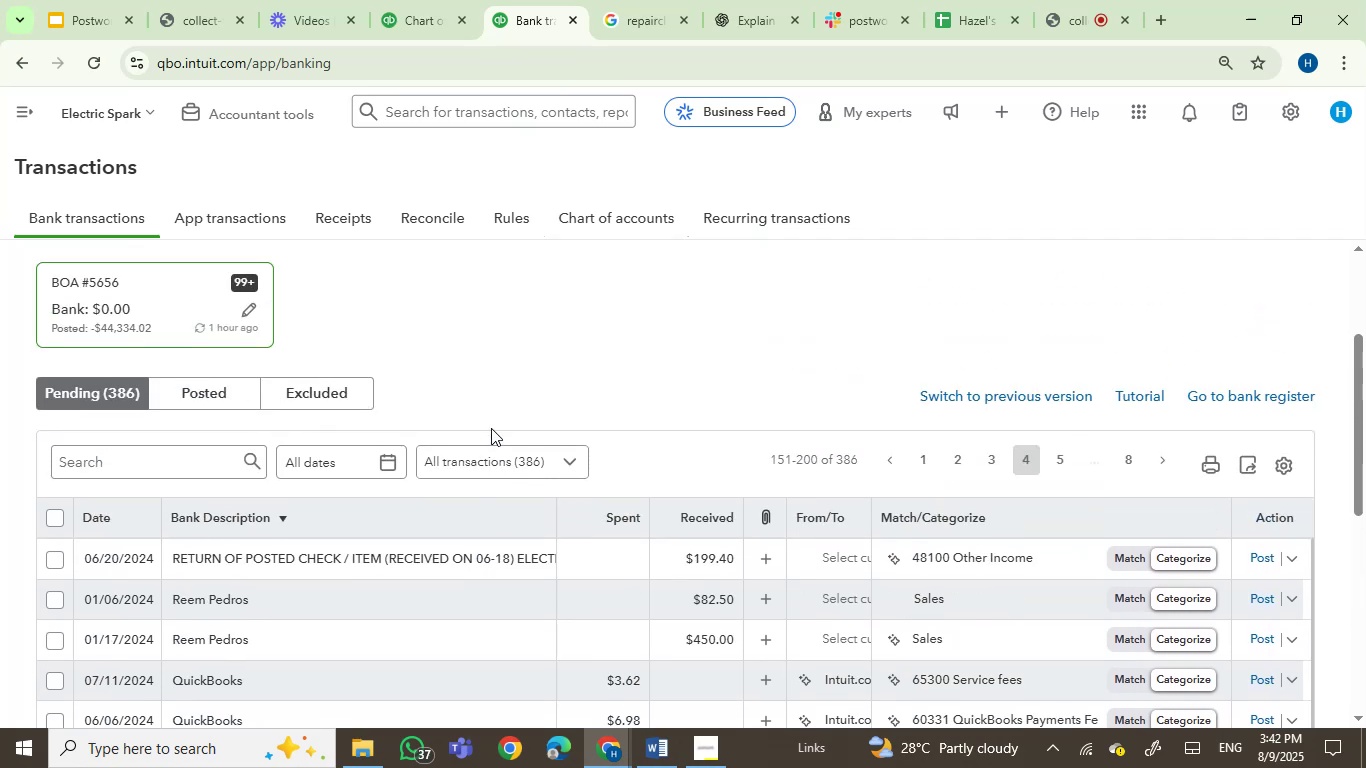 
scroll: coordinate [526, 489], scroll_direction: down, amount: 2.0
 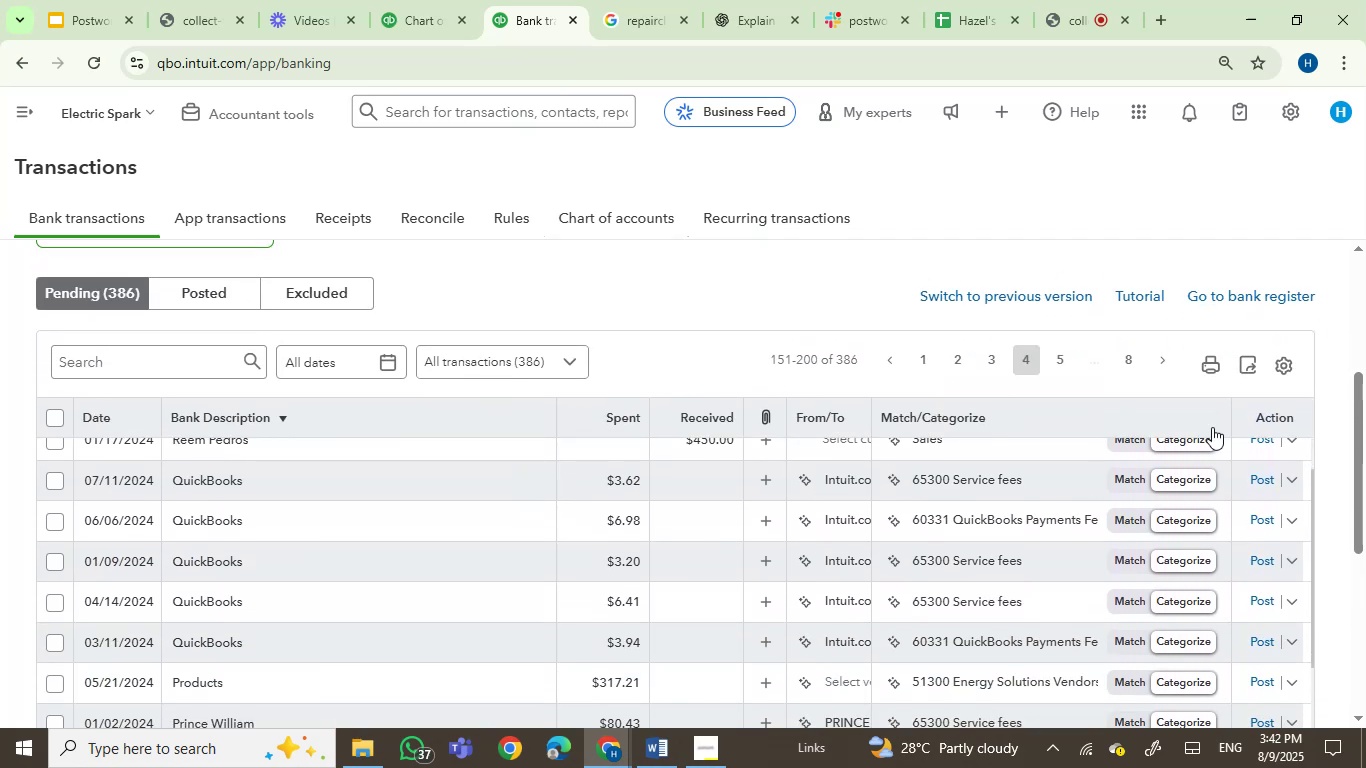 
left_click_drag(start_coordinate=[1361, 432], to_coordinate=[1365, 564])
 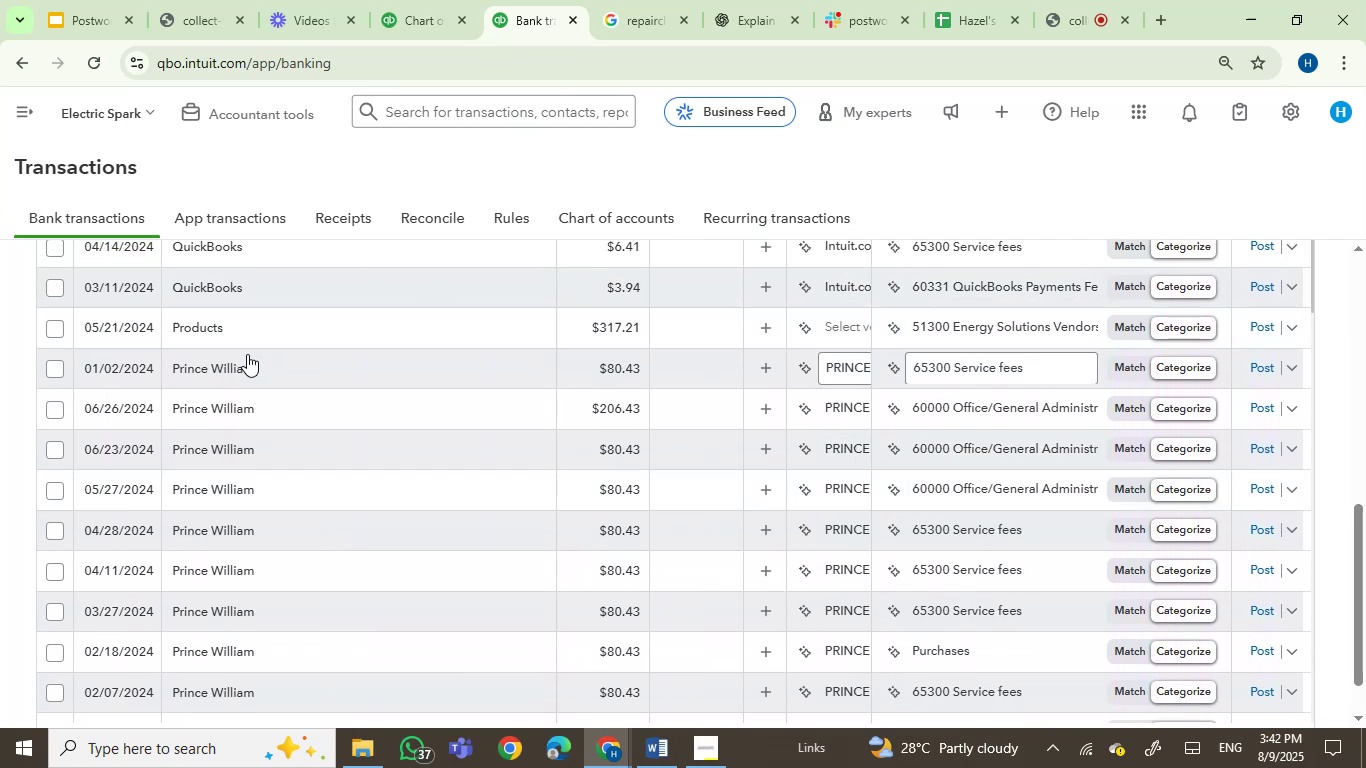 
left_click([263, 363])
 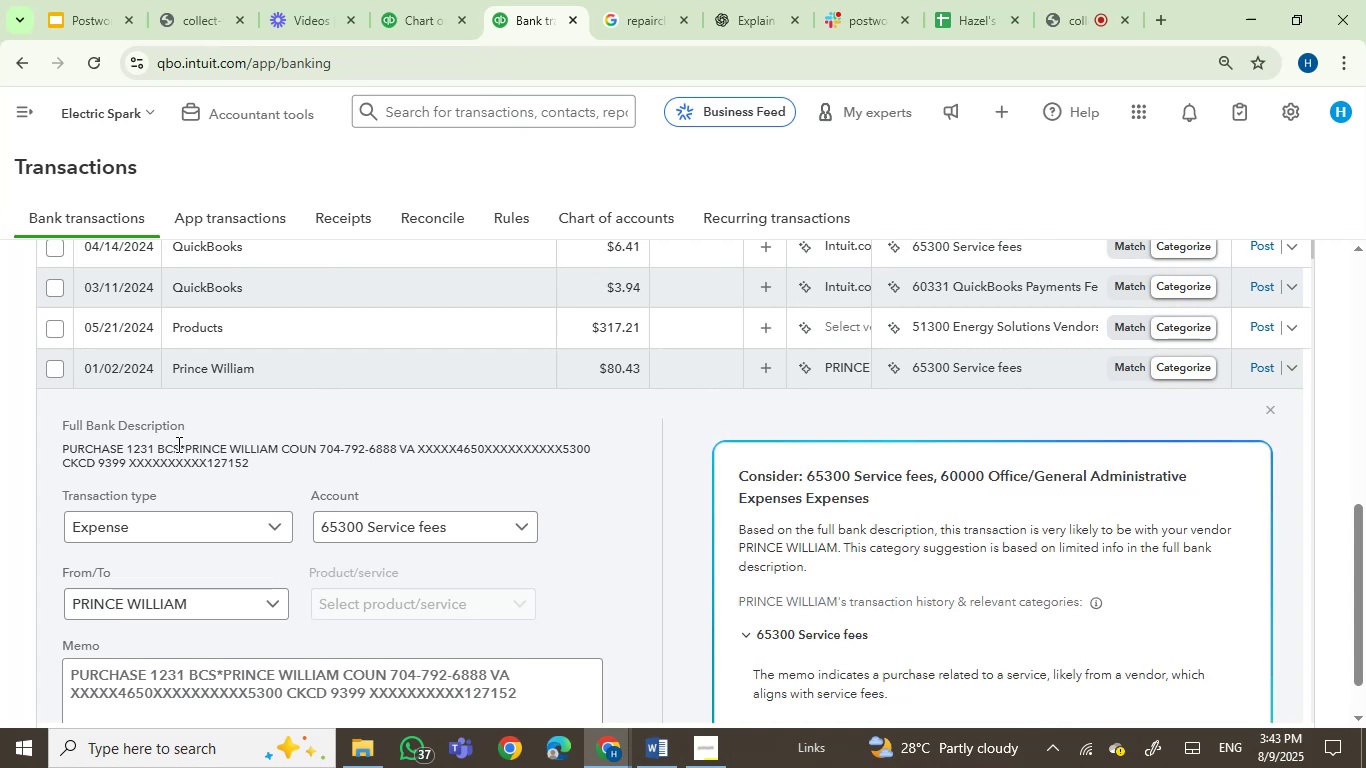 
left_click([225, 447])
 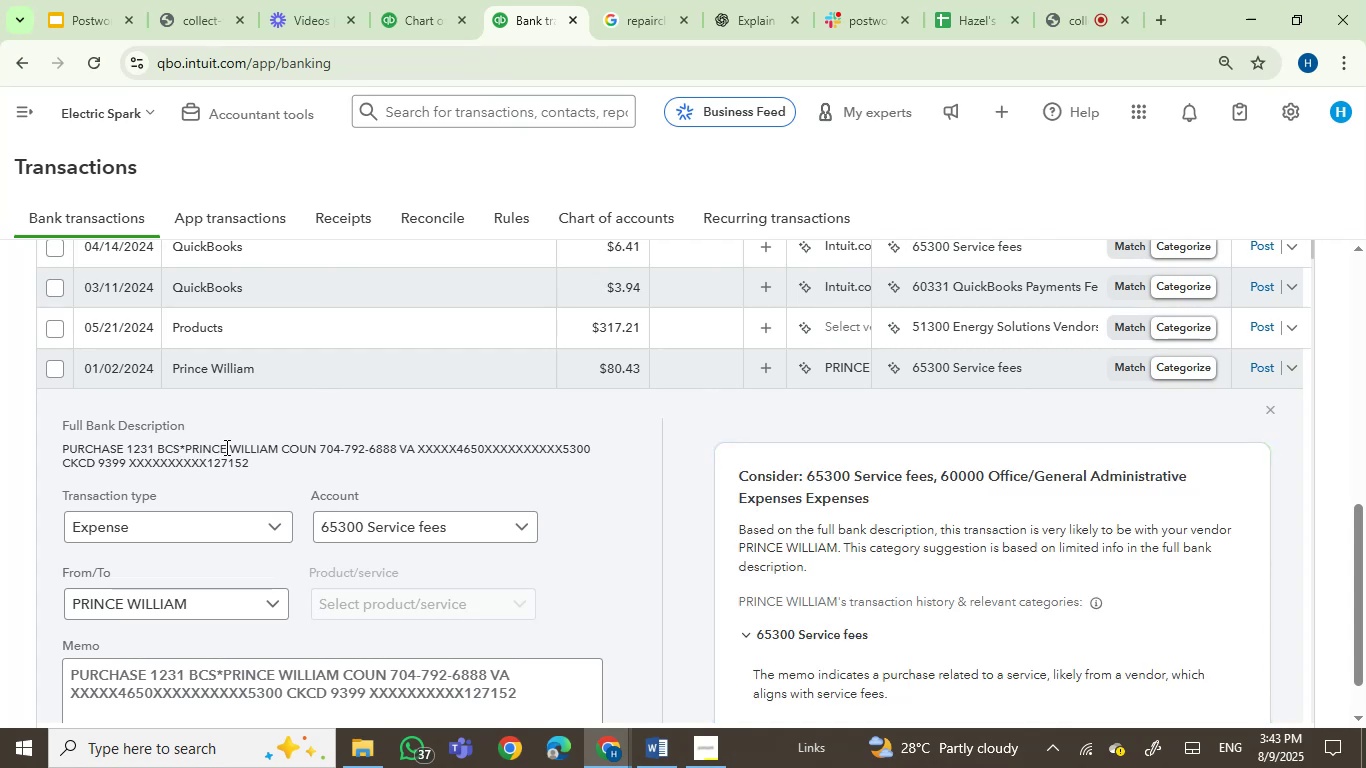 
left_click_drag(start_coordinate=[225, 447], to_coordinate=[294, 448])
 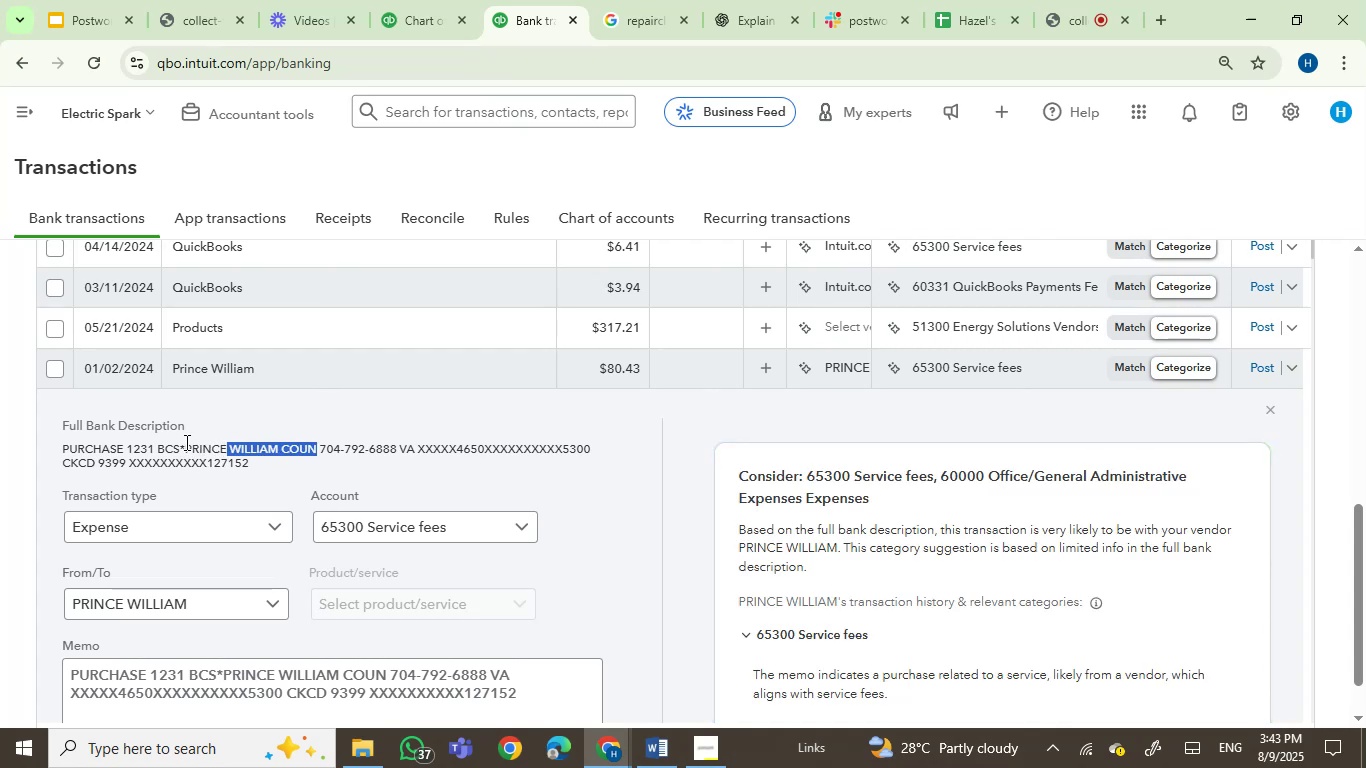 
left_click([191, 446])
 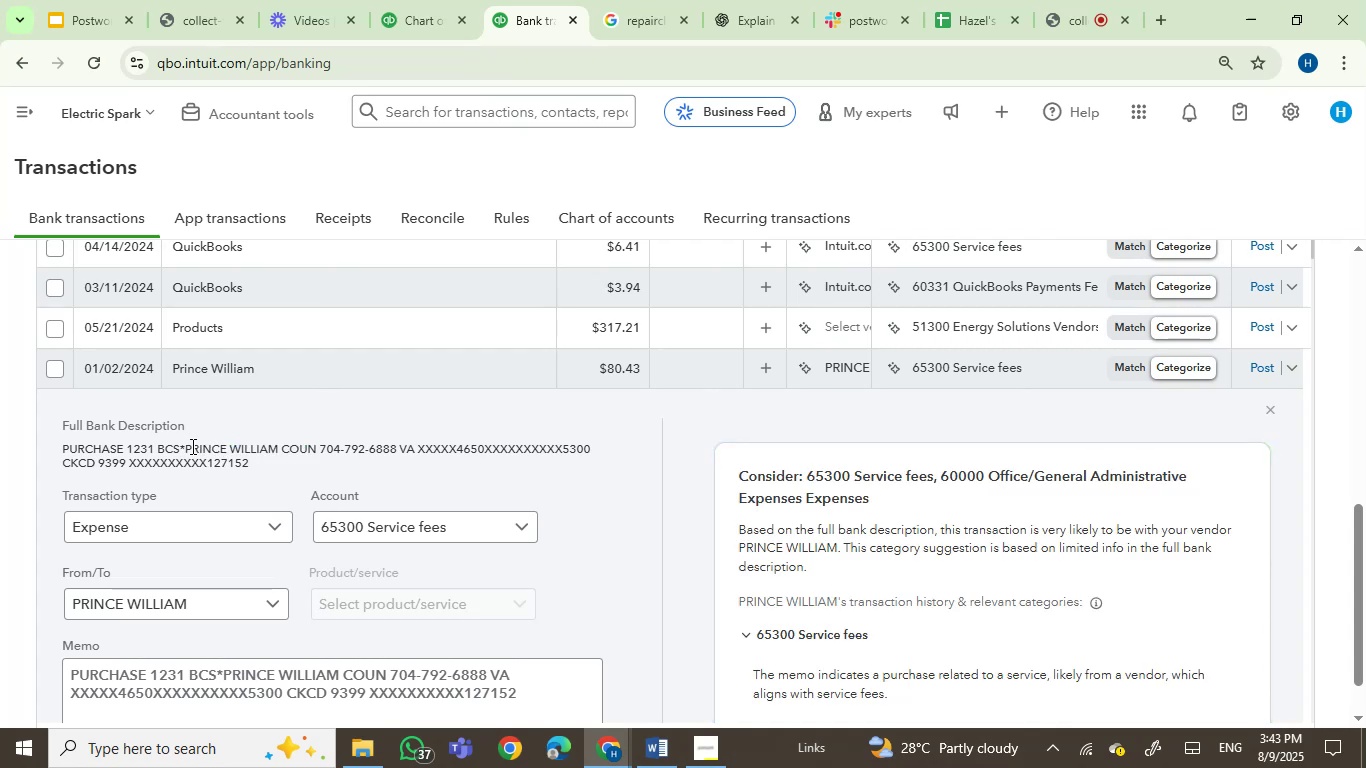 
left_click_drag(start_coordinate=[191, 446], to_coordinate=[281, 454])
 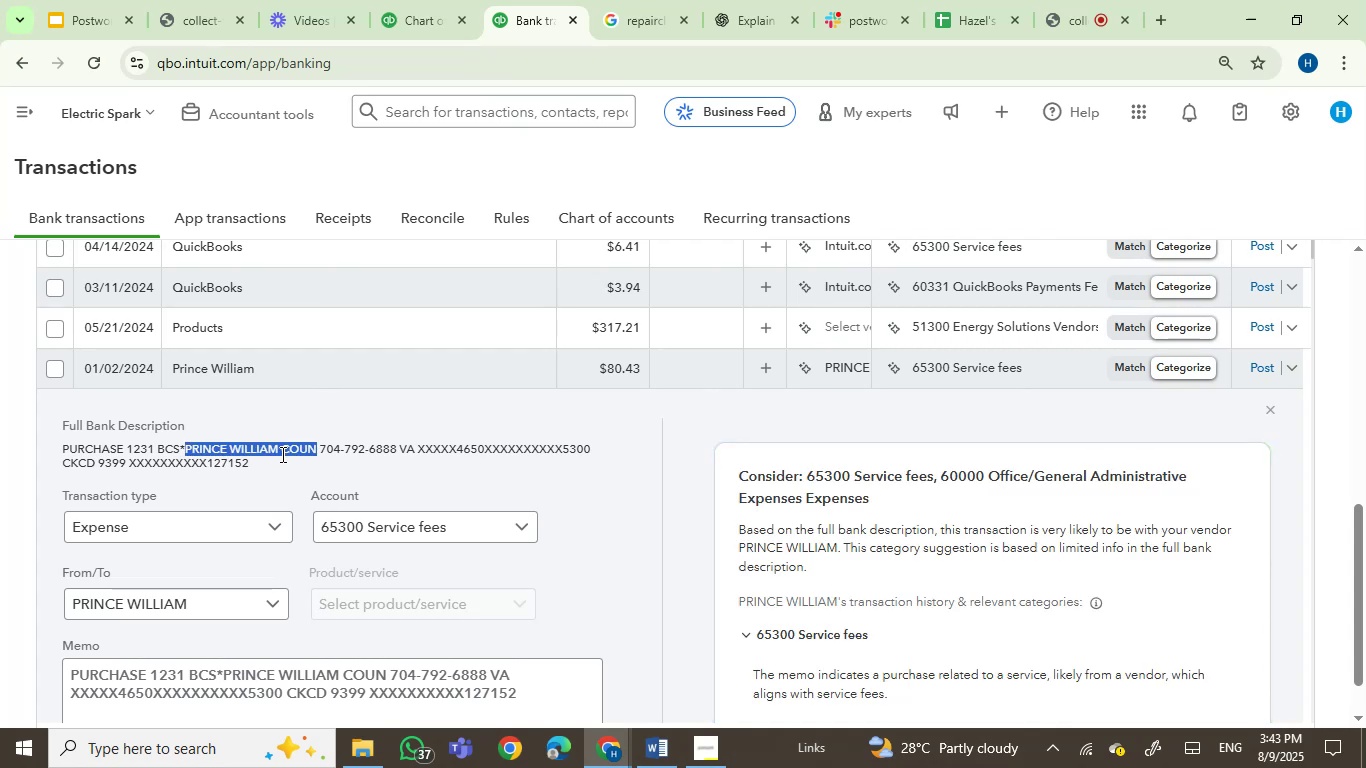 
key(Control+C)
 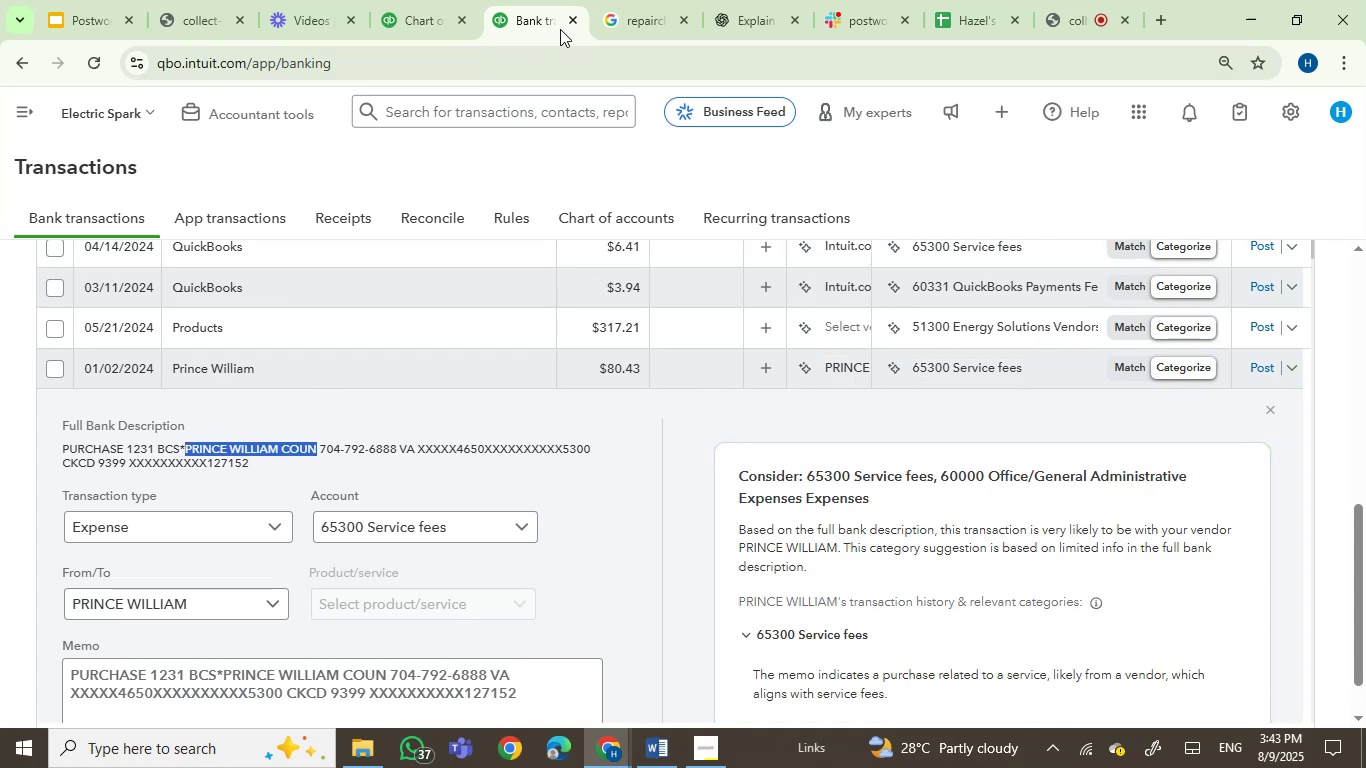 
left_click([610, 4])
 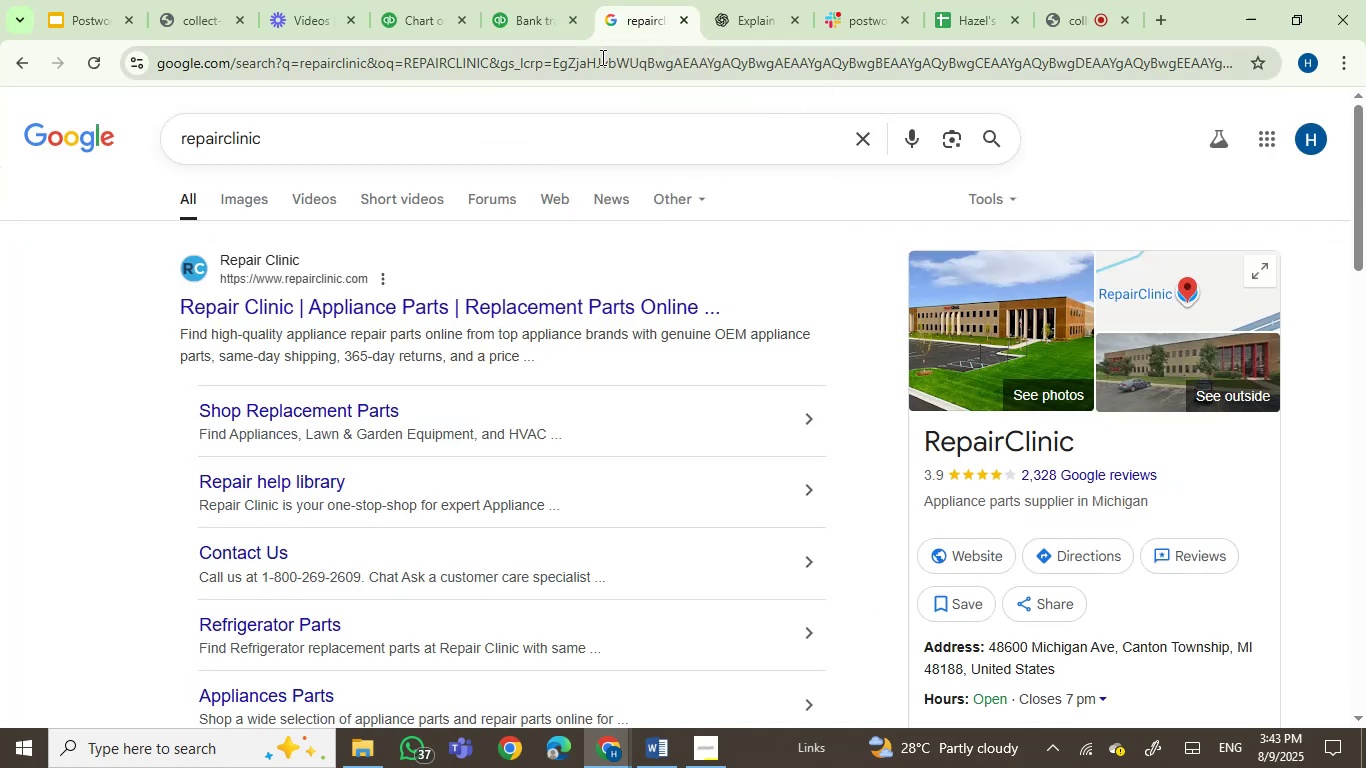 
double_click([601, 57])
 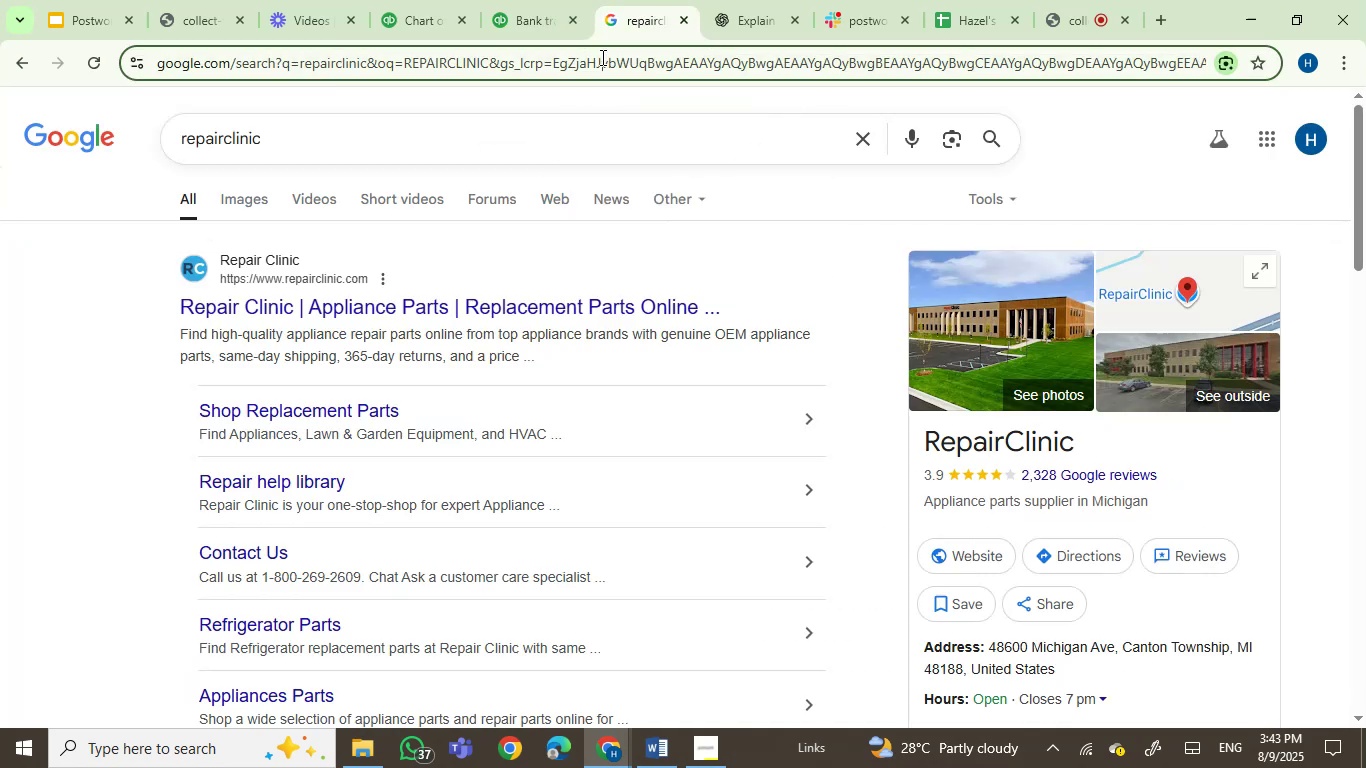 
key(Control+ControlLeft)
 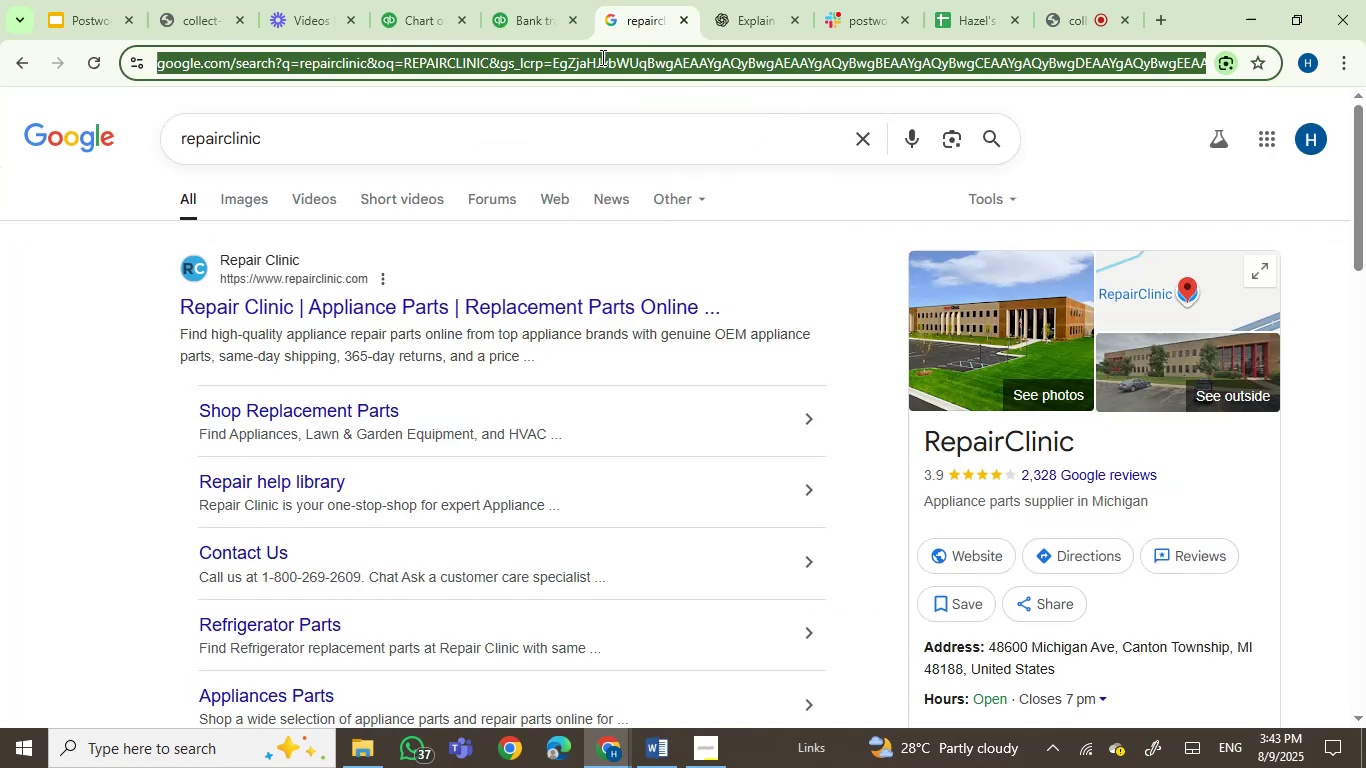 
key(Control+V)
 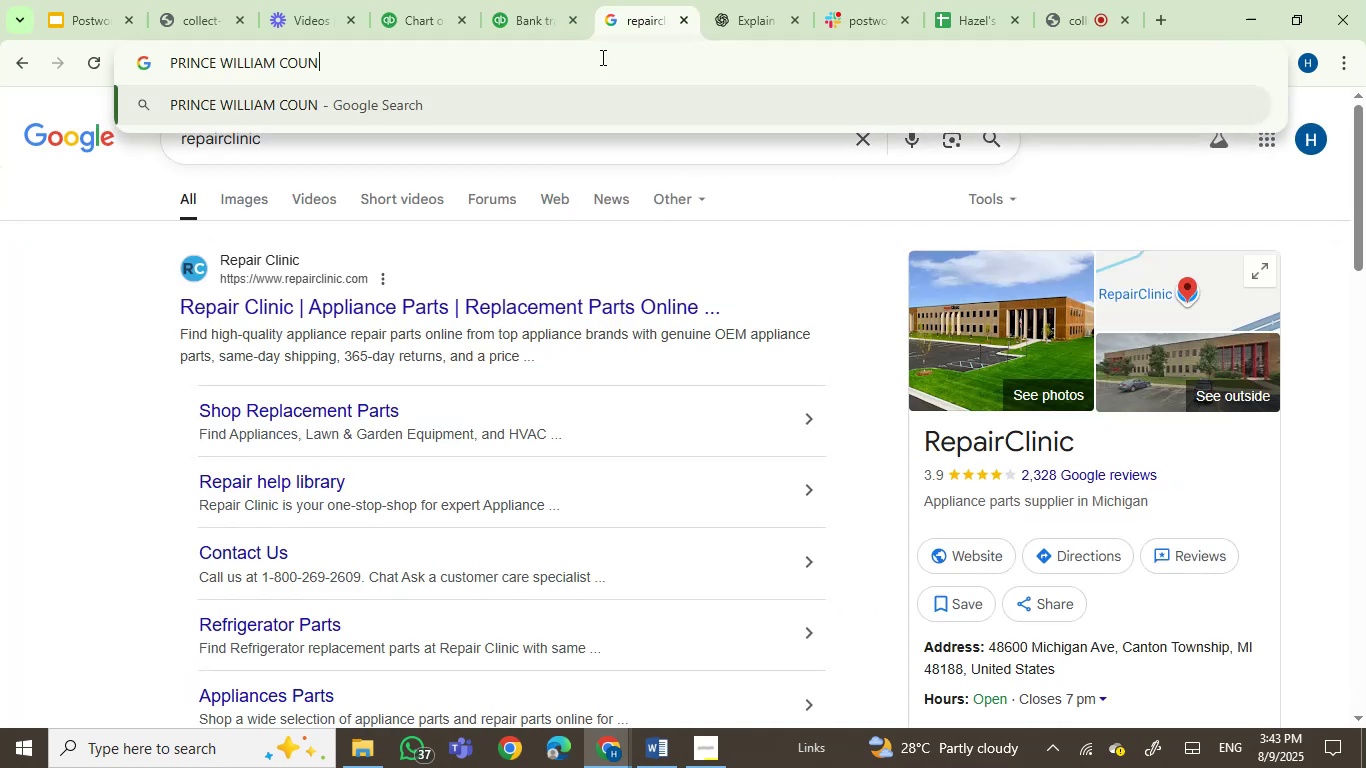 
key(Enter)
 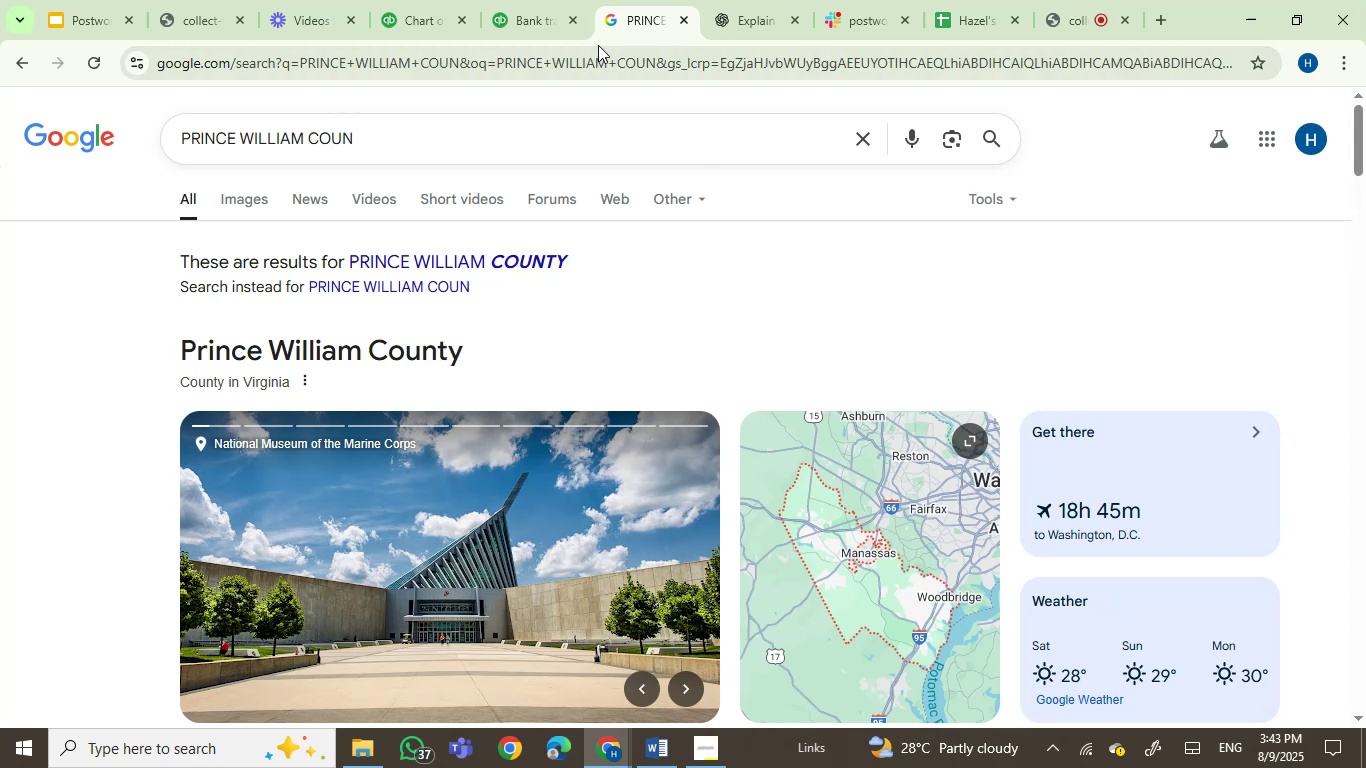 
wait(9.06)
 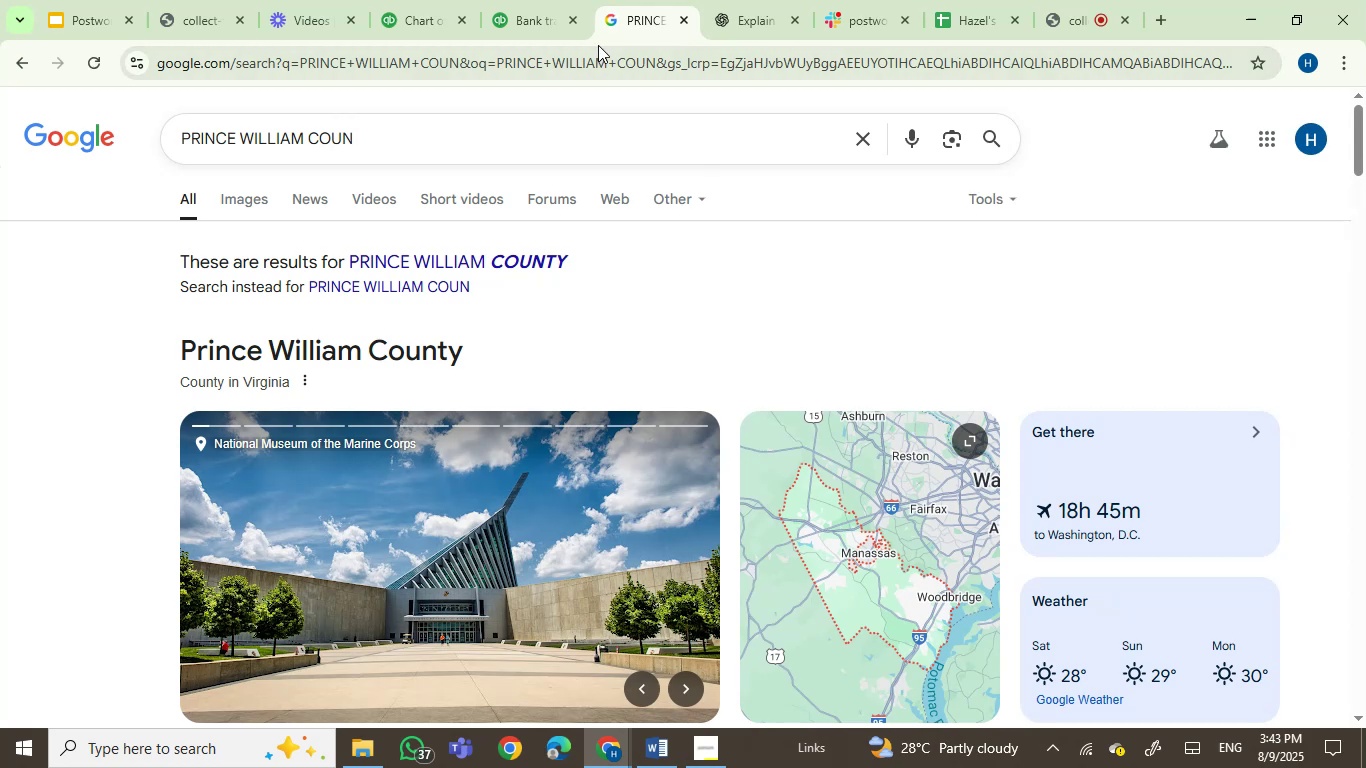 
left_click([549, 22])
 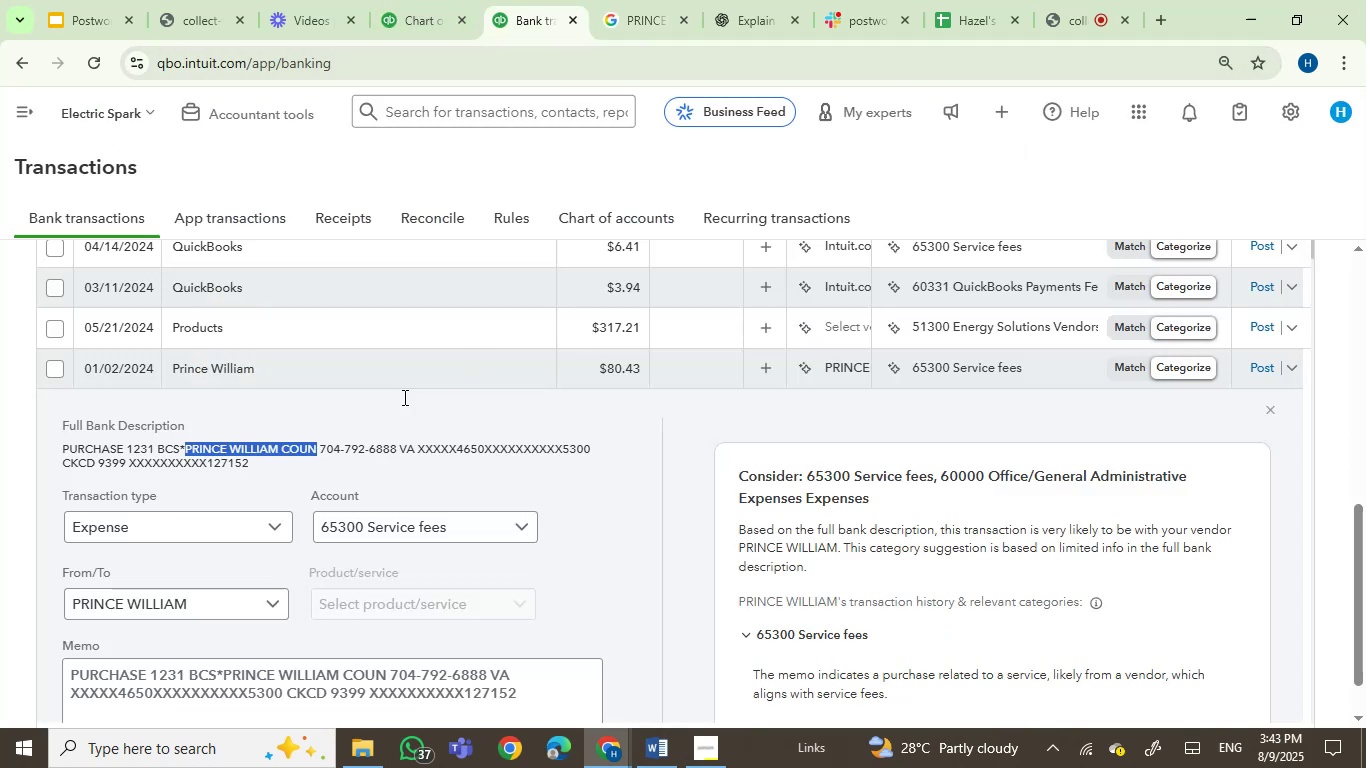 
left_click([331, 441])
 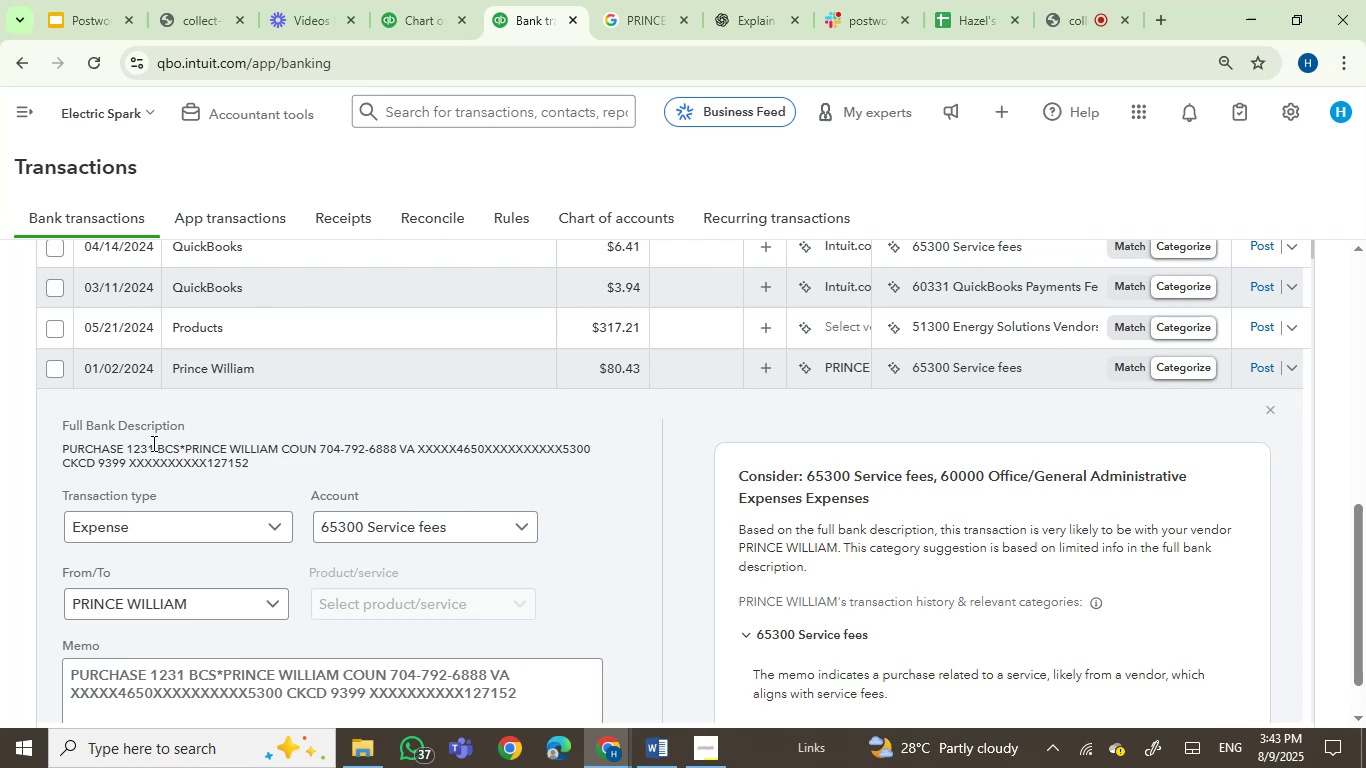 
left_click_drag(start_coordinate=[156, 444], to_coordinate=[313, 447])
 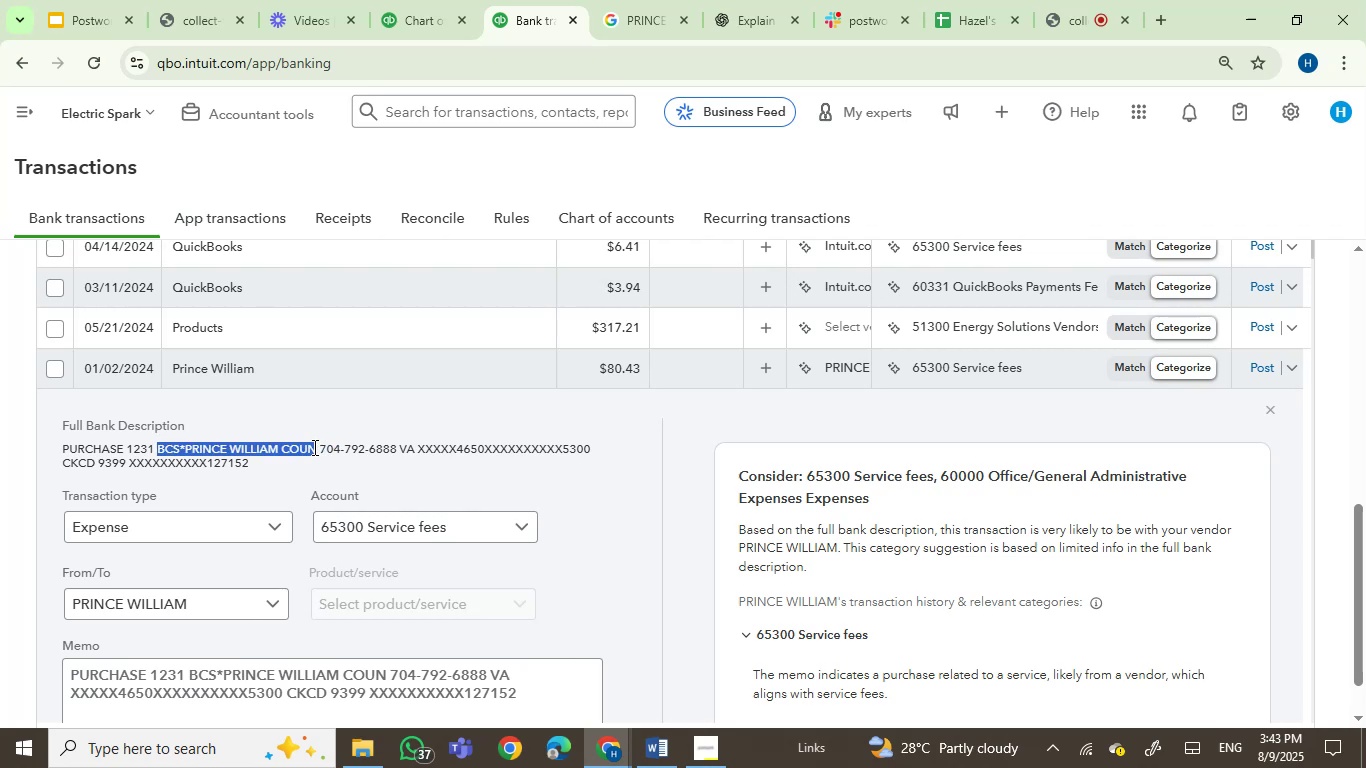 
key(Control+C)
 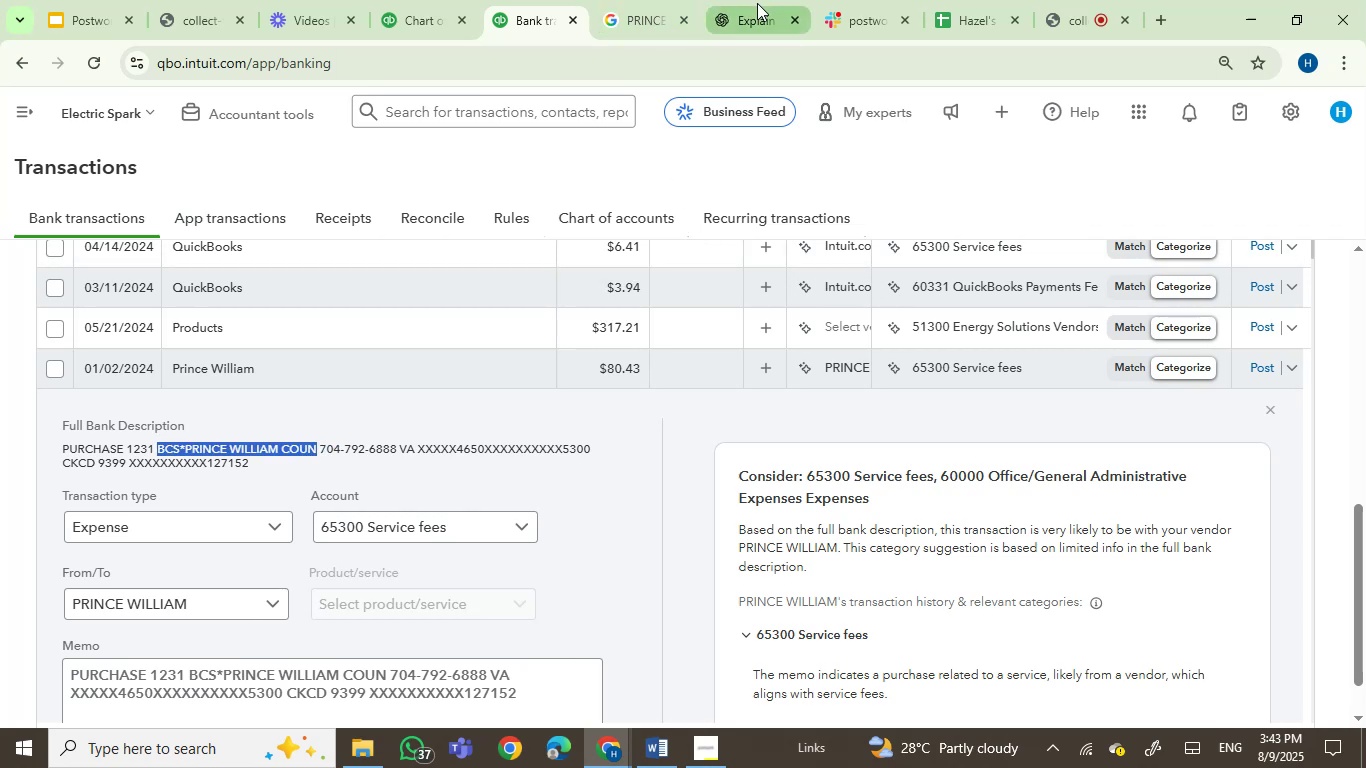 
double_click([732, 64])
 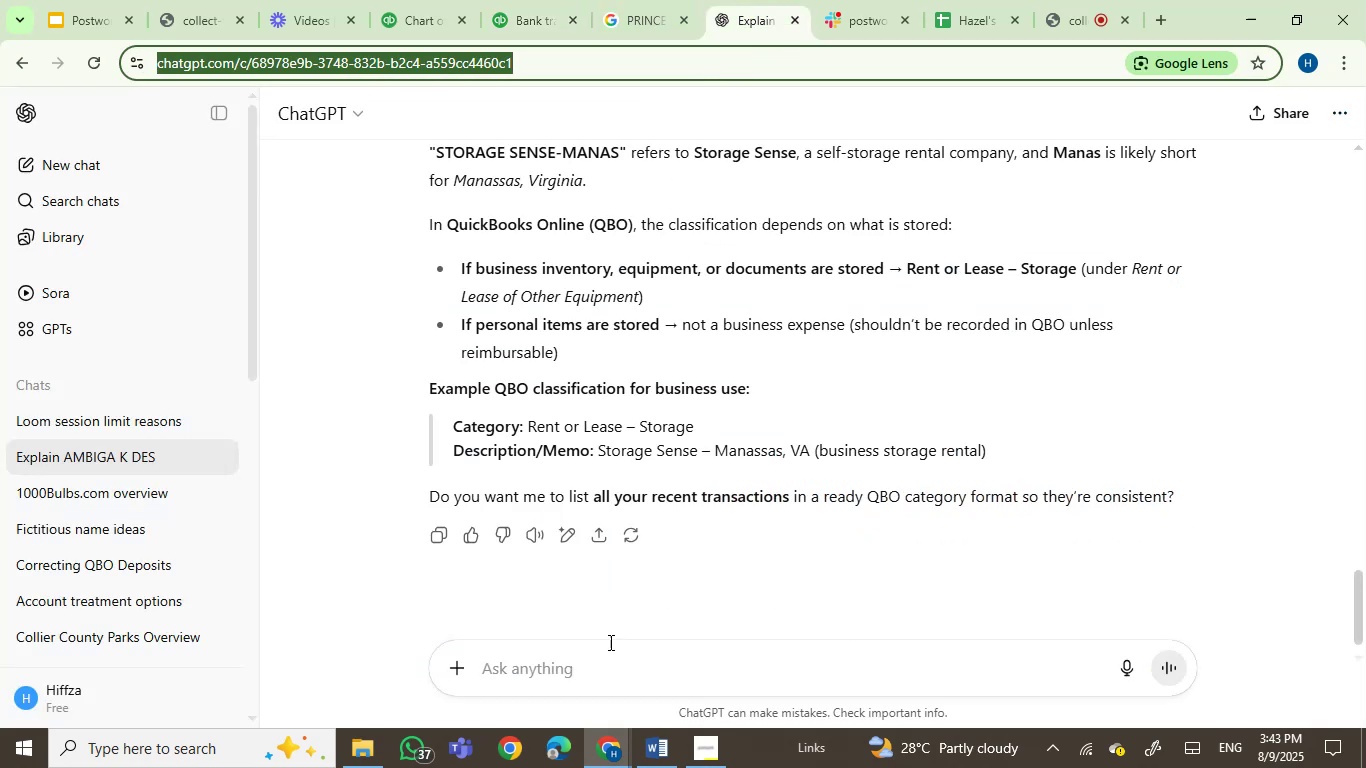 
key(Control+ControlLeft)
 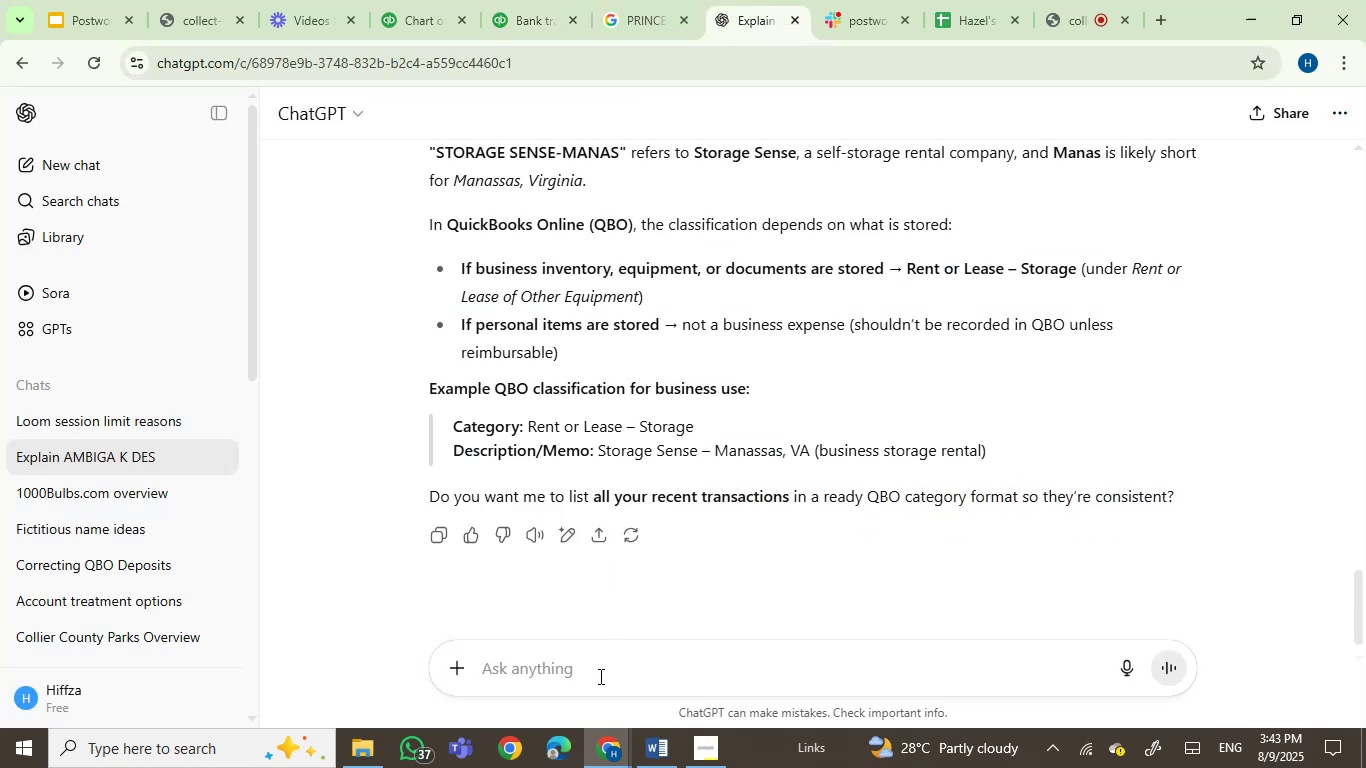 
left_click([599, 676])
 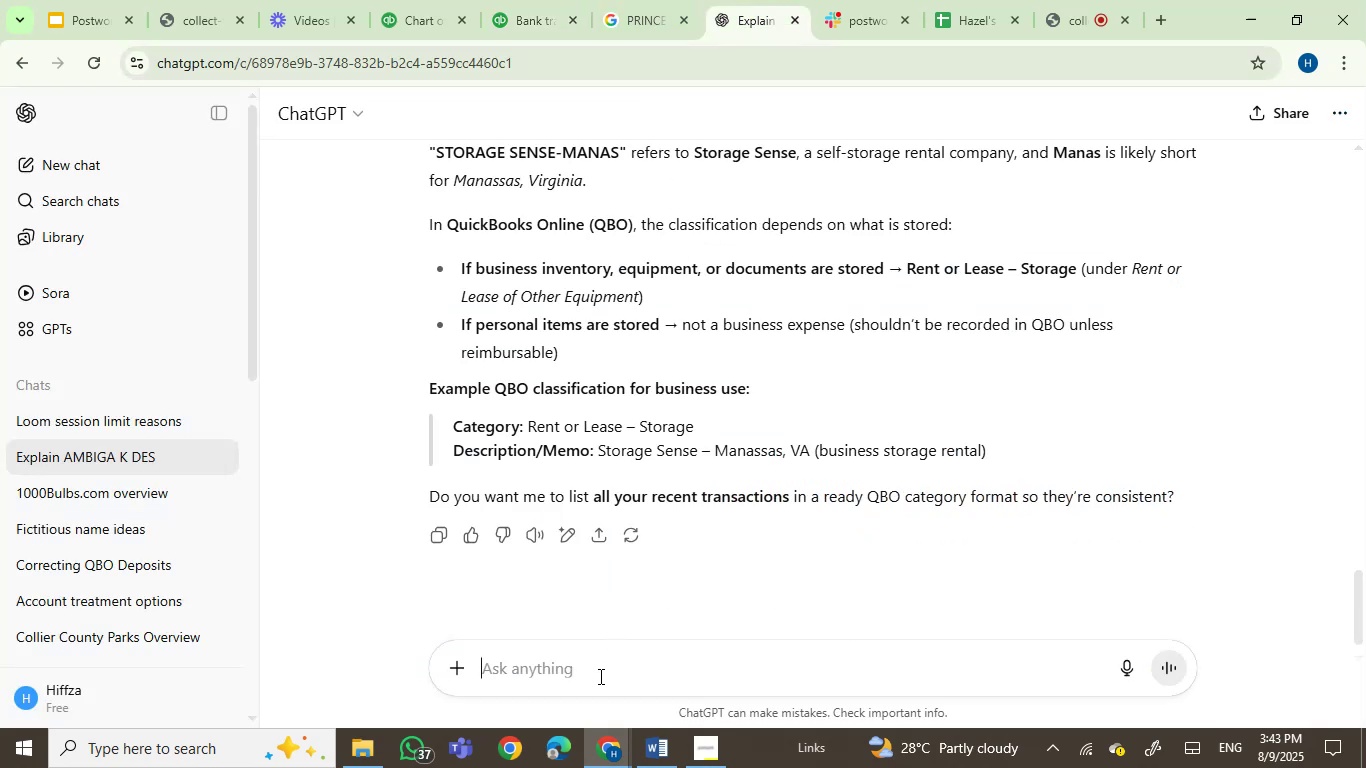 
key(Control+V)
 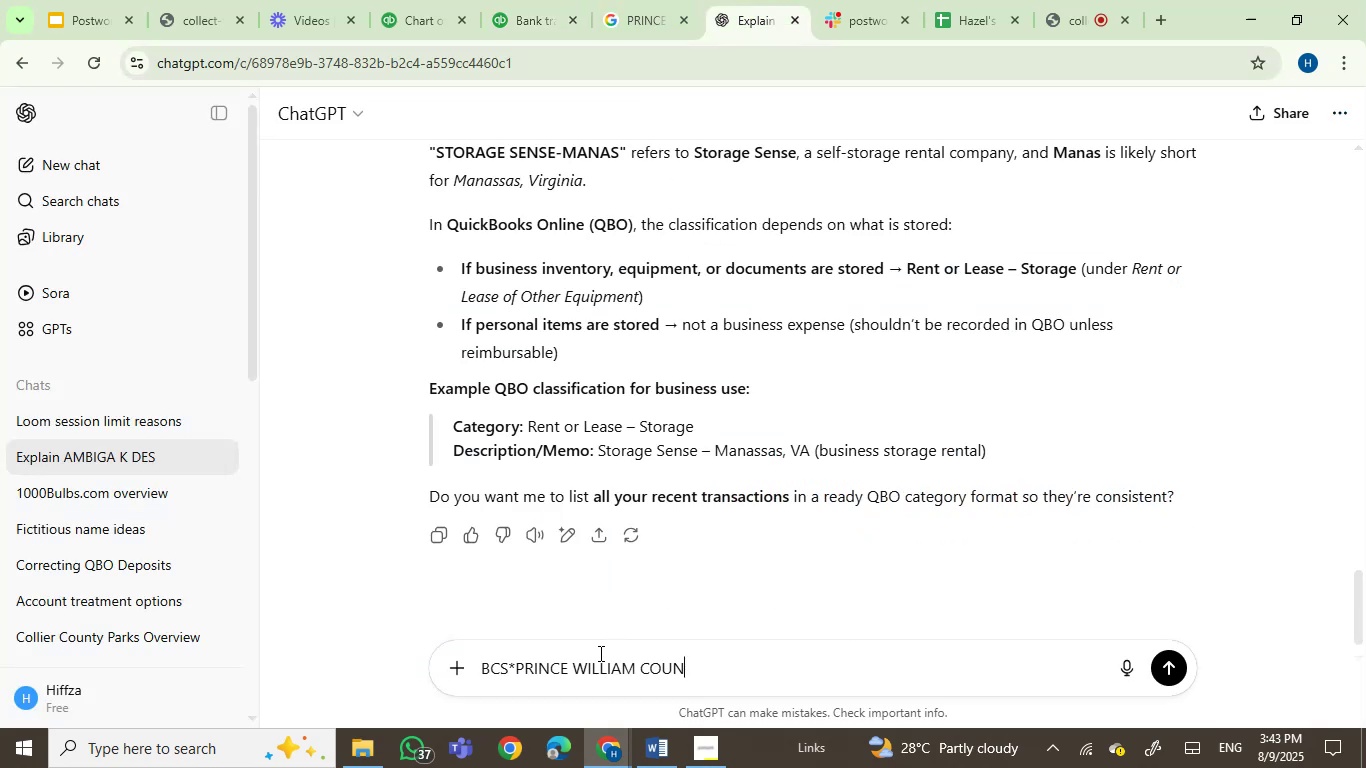 
key(Enter)
 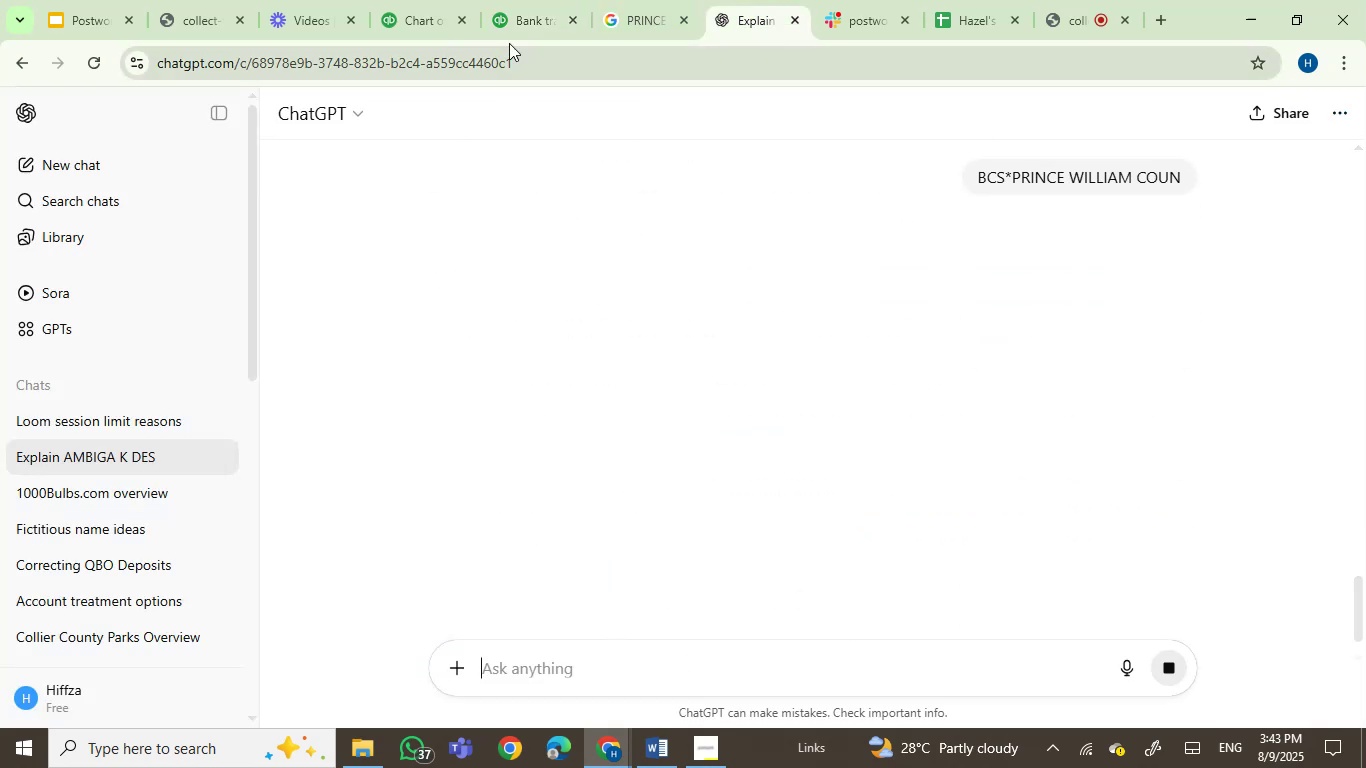 
left_click([514, 9])
 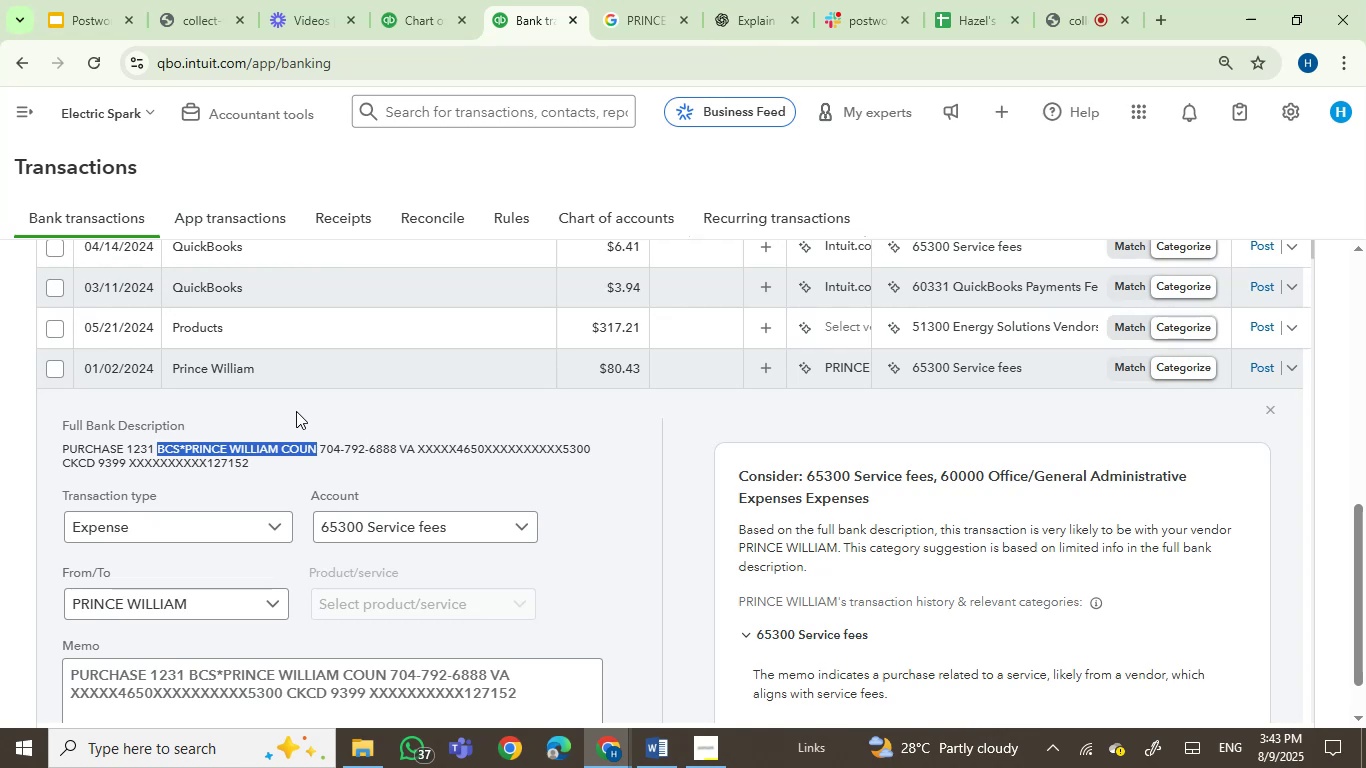 
left_click([337, 372])
 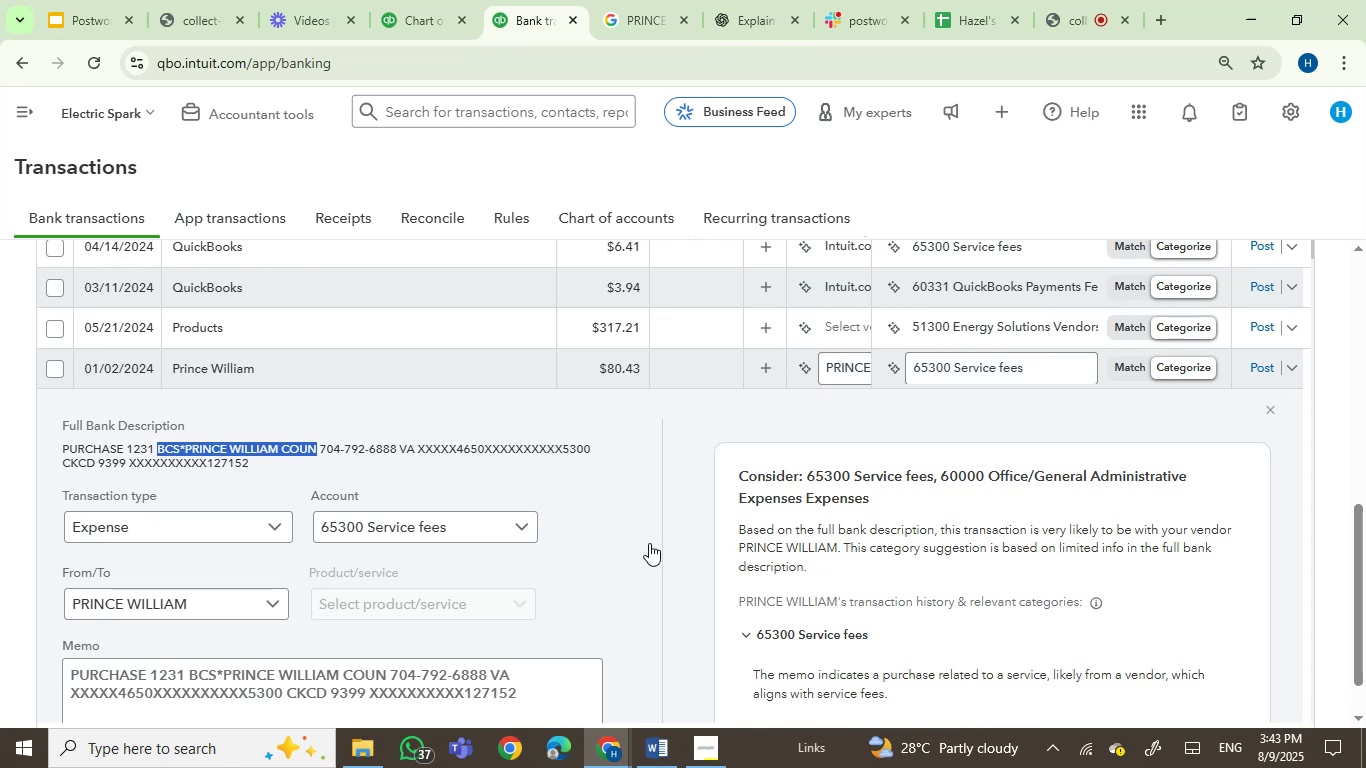 
scroll: coordinate [649, 543], scroll_direction: up, amount: 1.0
 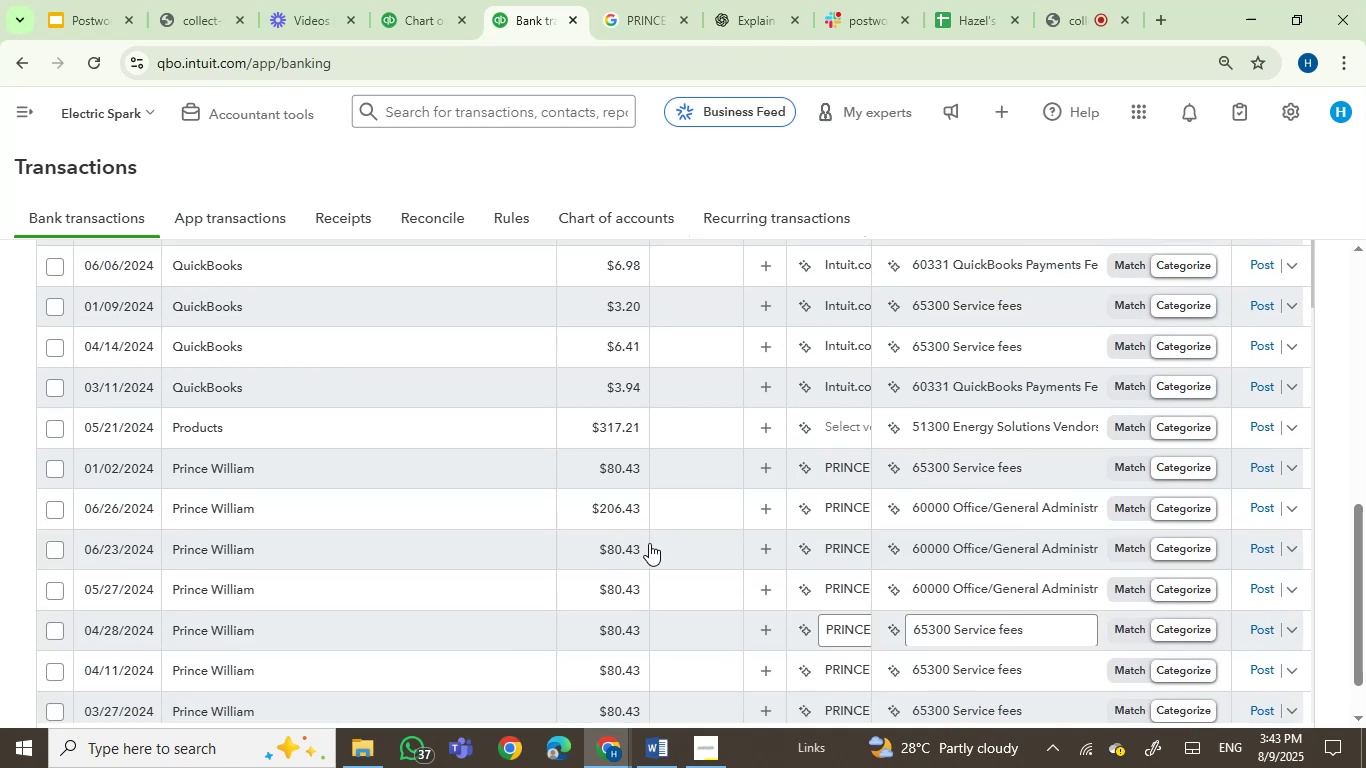 
scroll: coordinate [649, 543], scroll_direction: none, amount: 0.0
 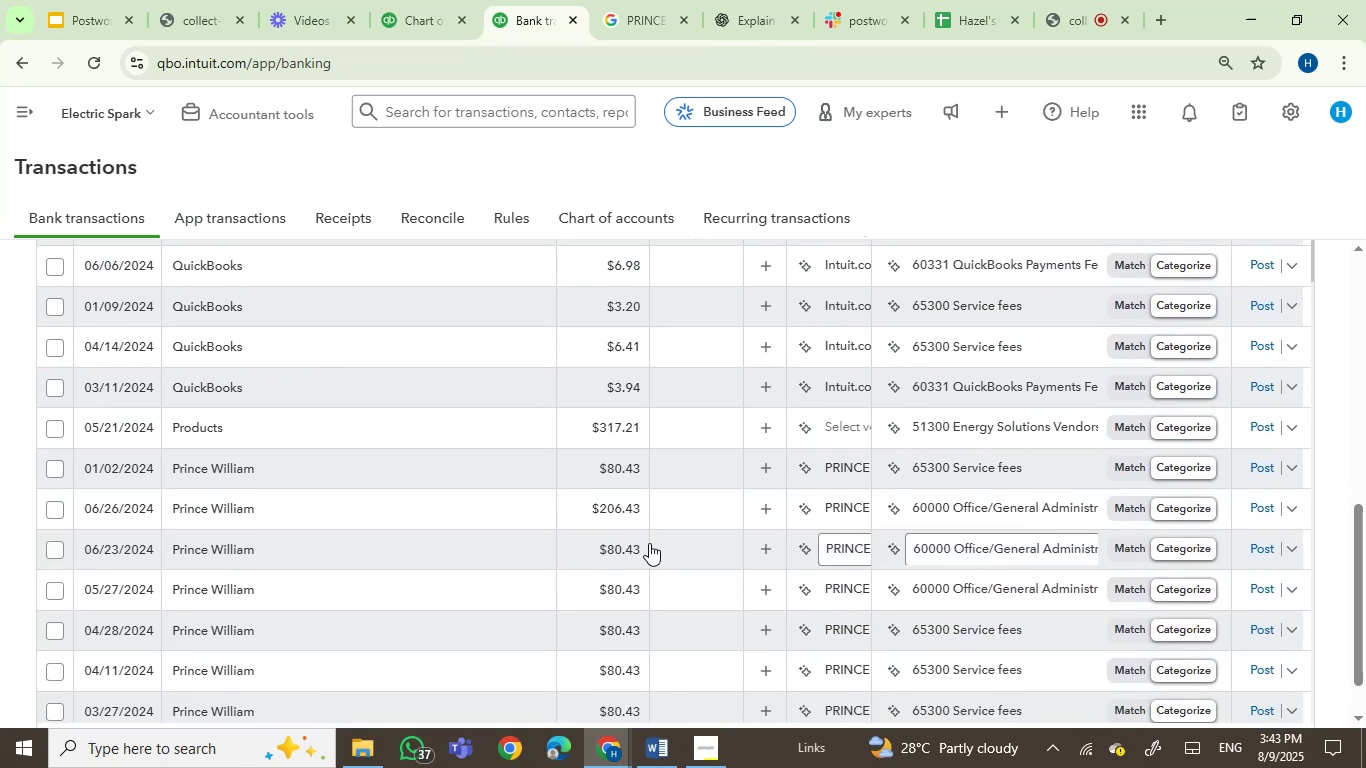 
scroll: coordinate [649, 543], scroll_direction: up, amount: 1.0
 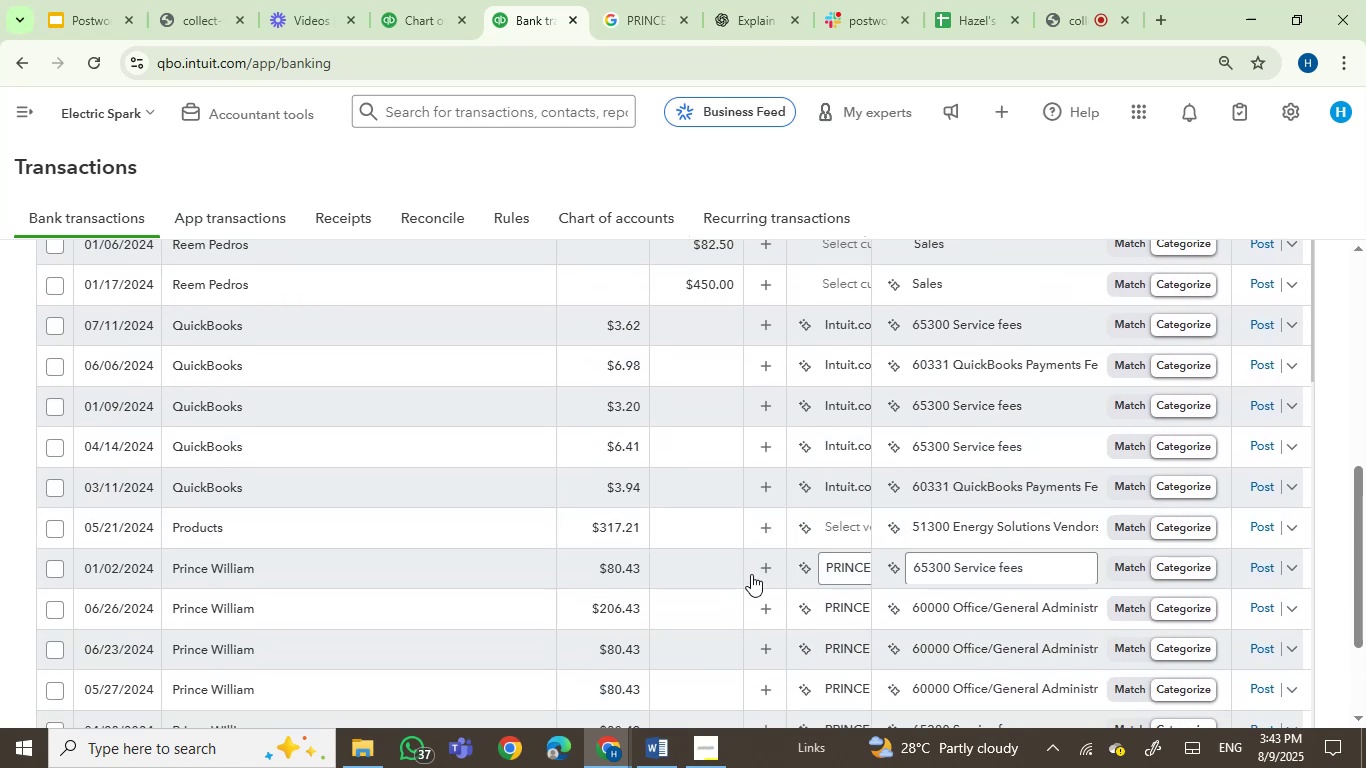 
scroll: coordinate [342, 424], scroll_direction: down, amount: 2.0
 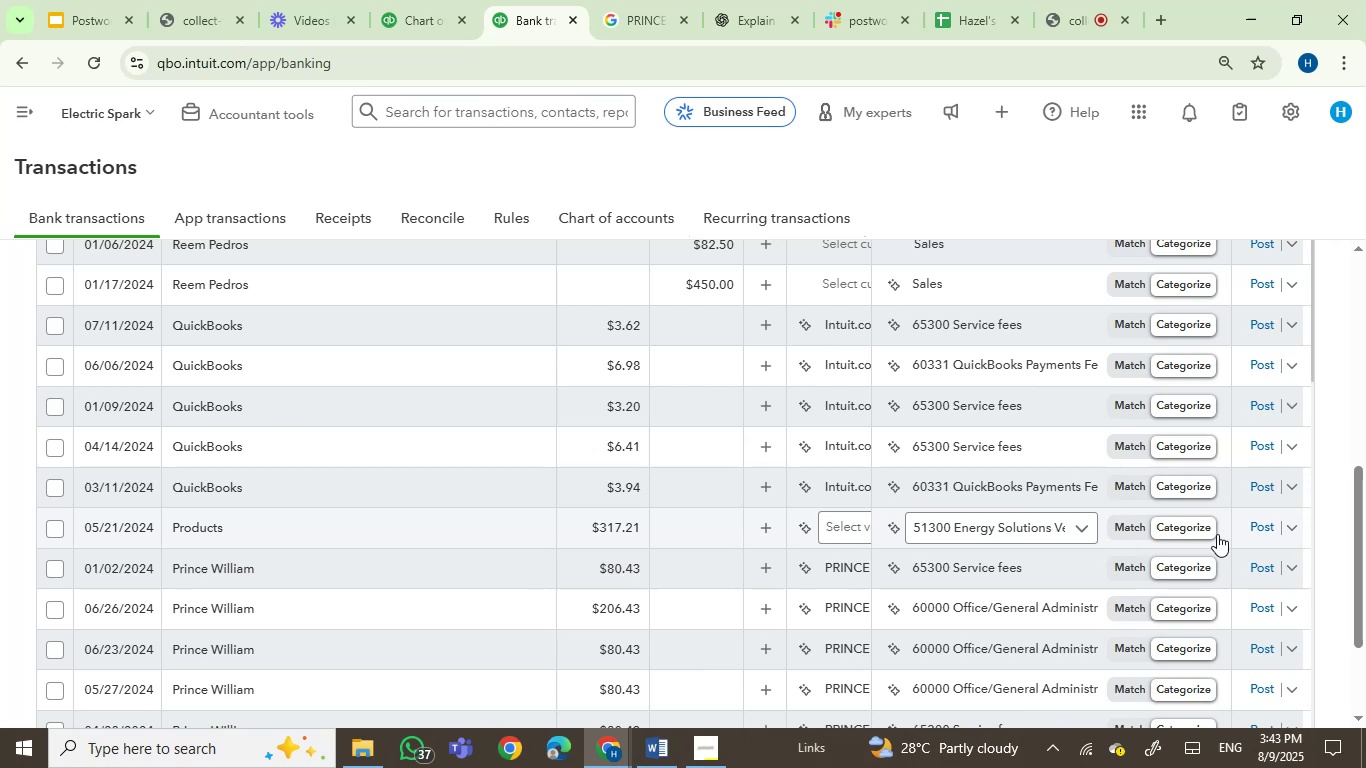 
left_click_drag(start_coordinate=[1365, 534], to_coordinate=[1365, 622])
 